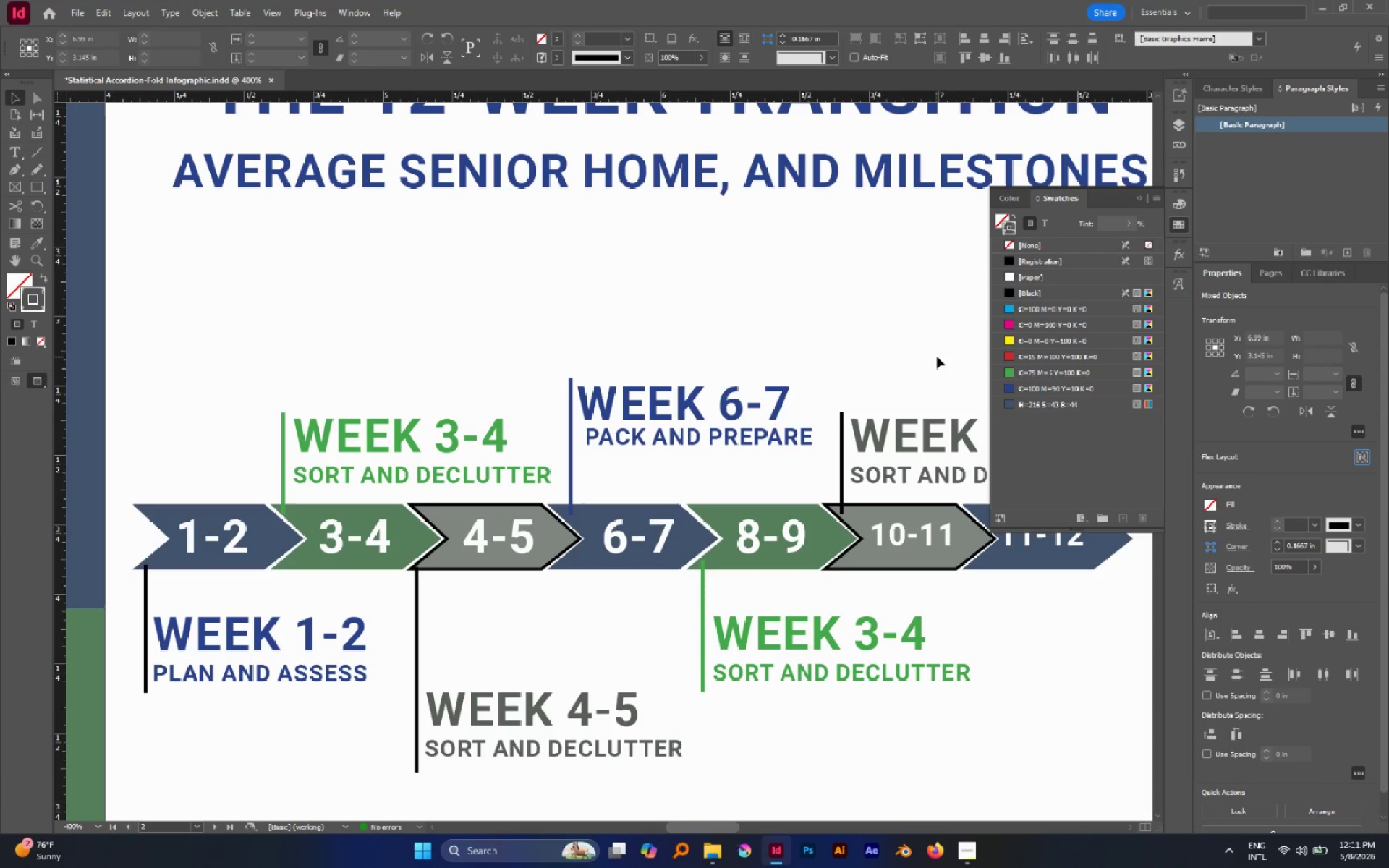 
left_click_drag(start_coordinate=[937, 357], to_coordinate=[902, 456])
 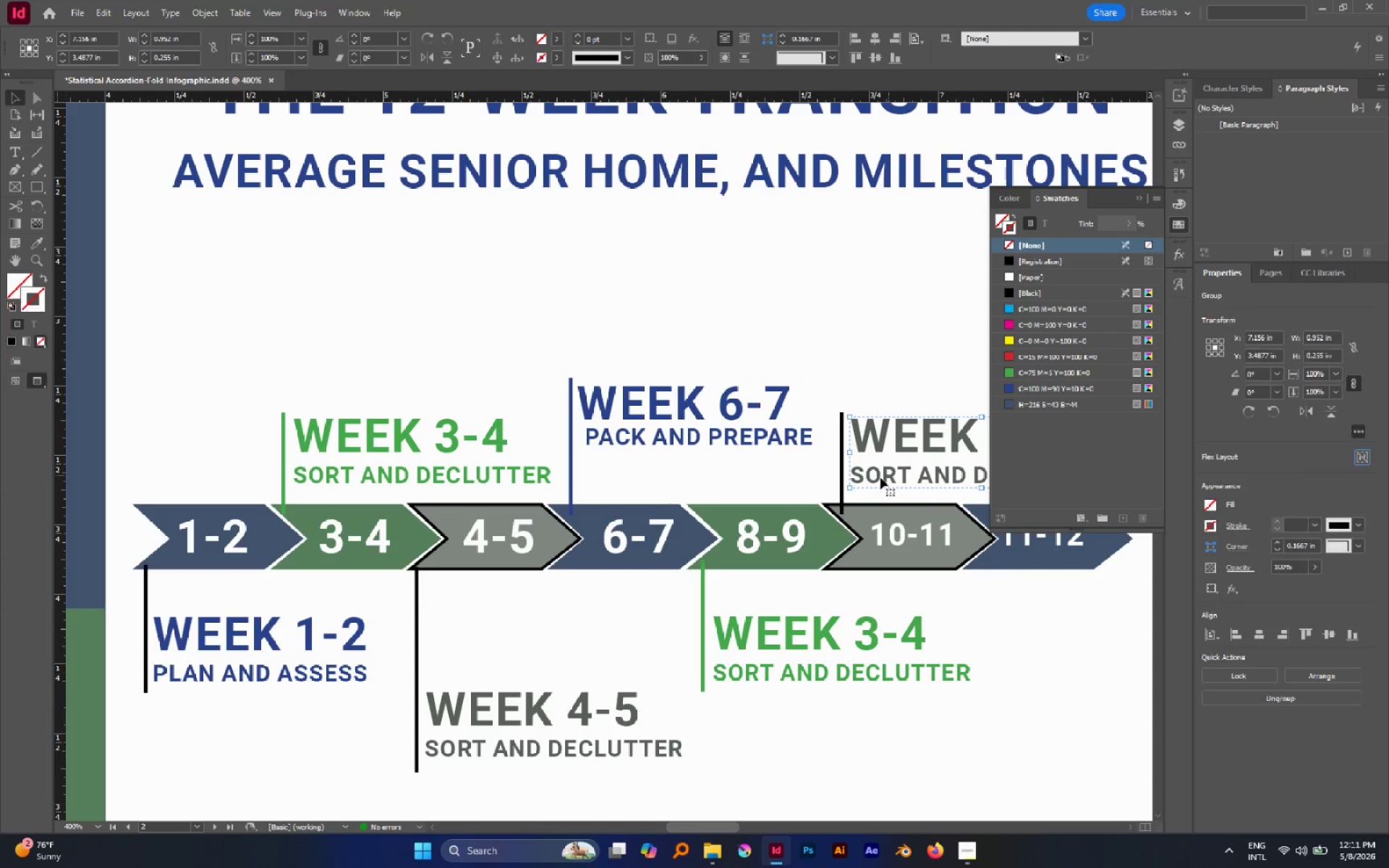 
hold_key(key=ShiftLeft, duration=2.55)
left_click([822, 484])
 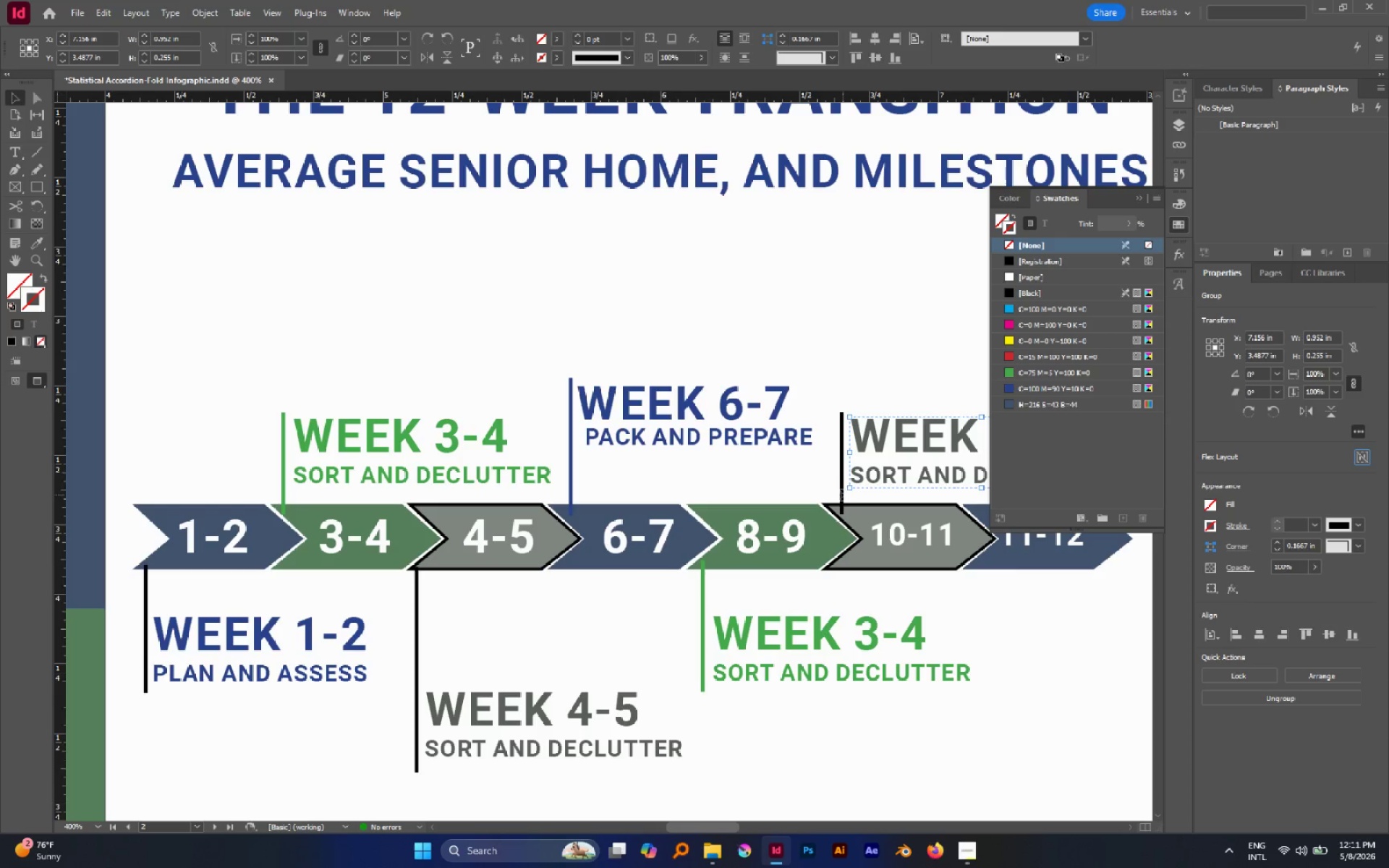 
left_click([799, 478])
 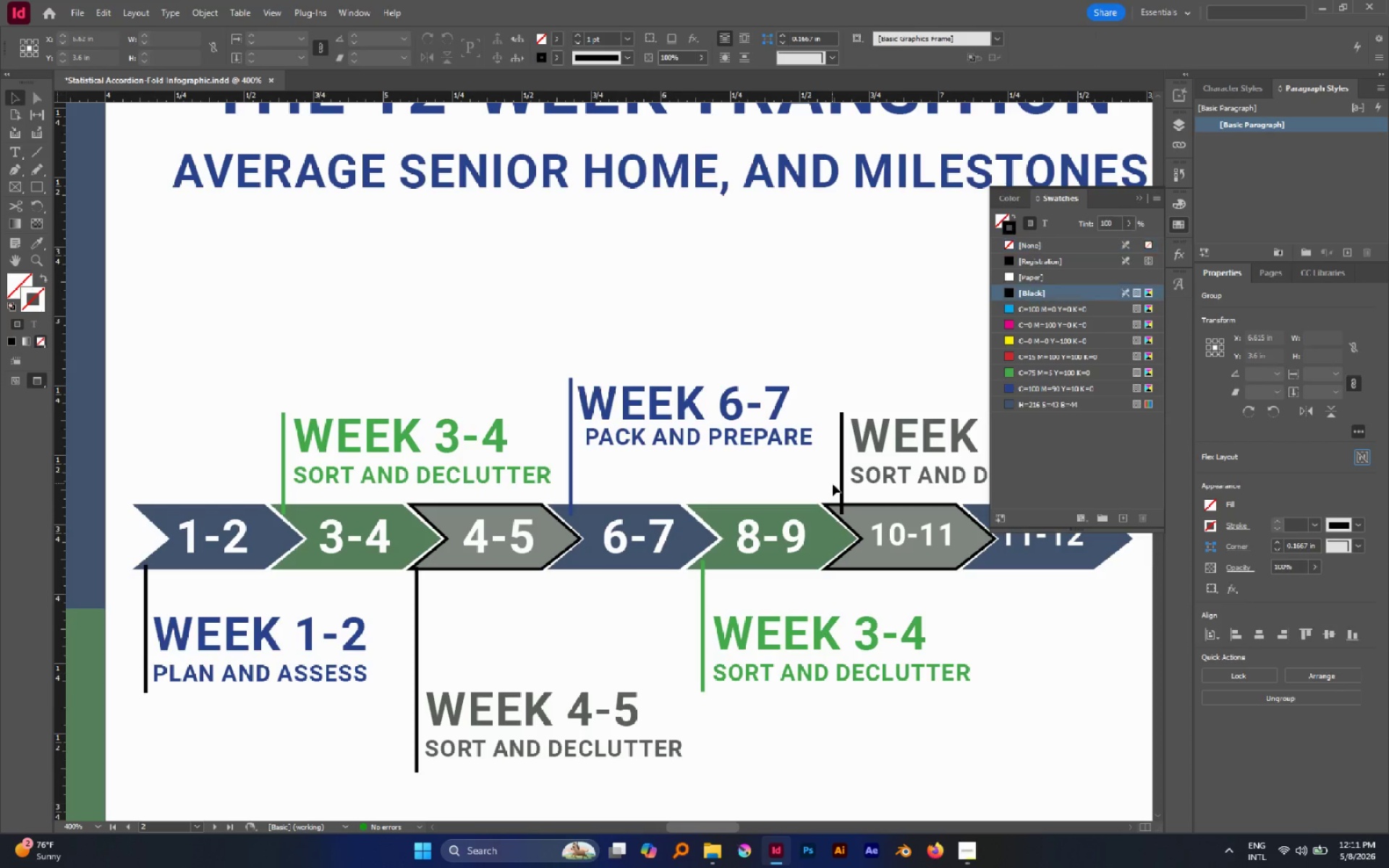 
left_click_drag(start_coordinate=[833, 484], to_coordinate=[900, 478])
 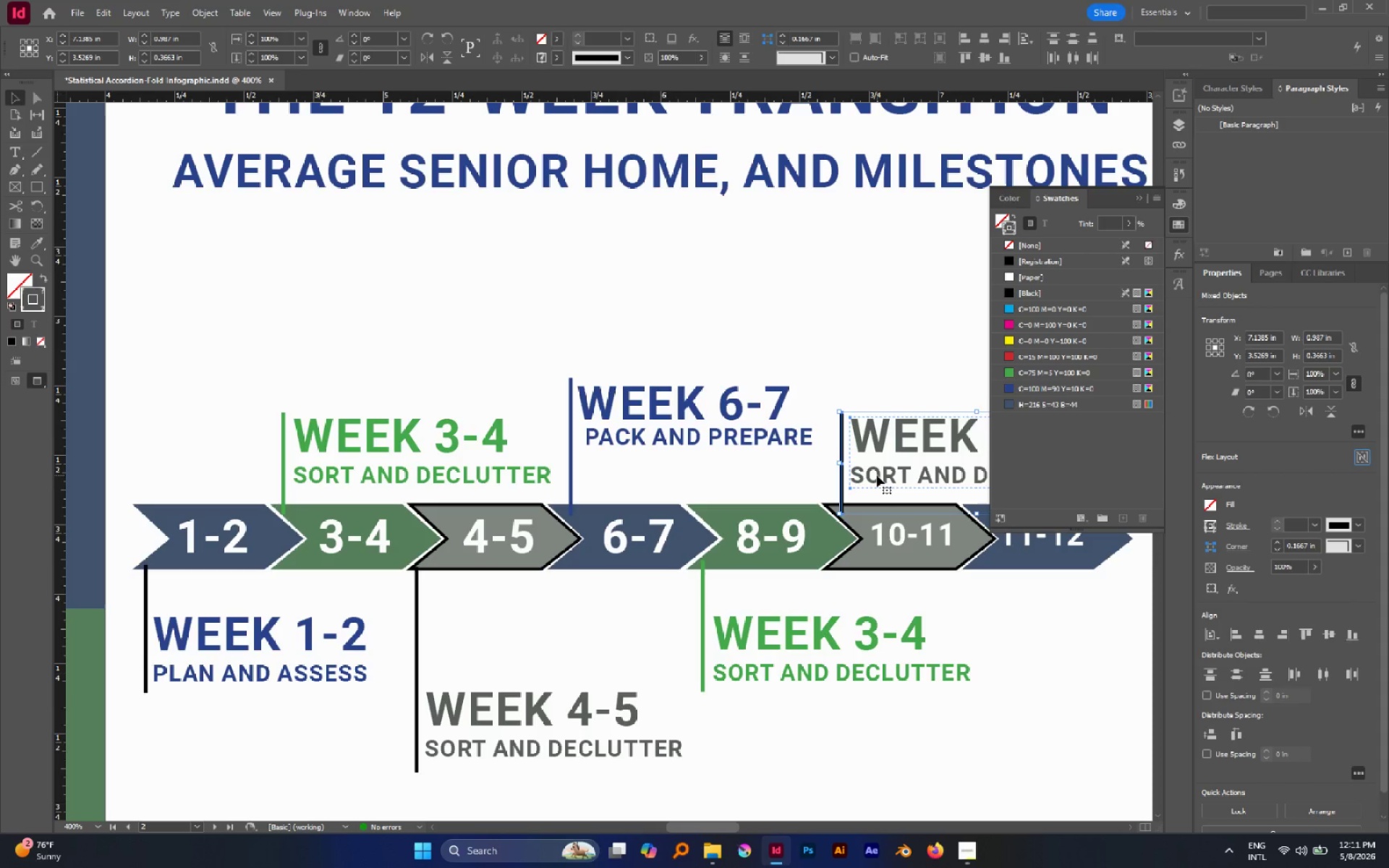 
left_click_drag(start_coordinate=[877, 475], to_coordinate=[873, 469])
 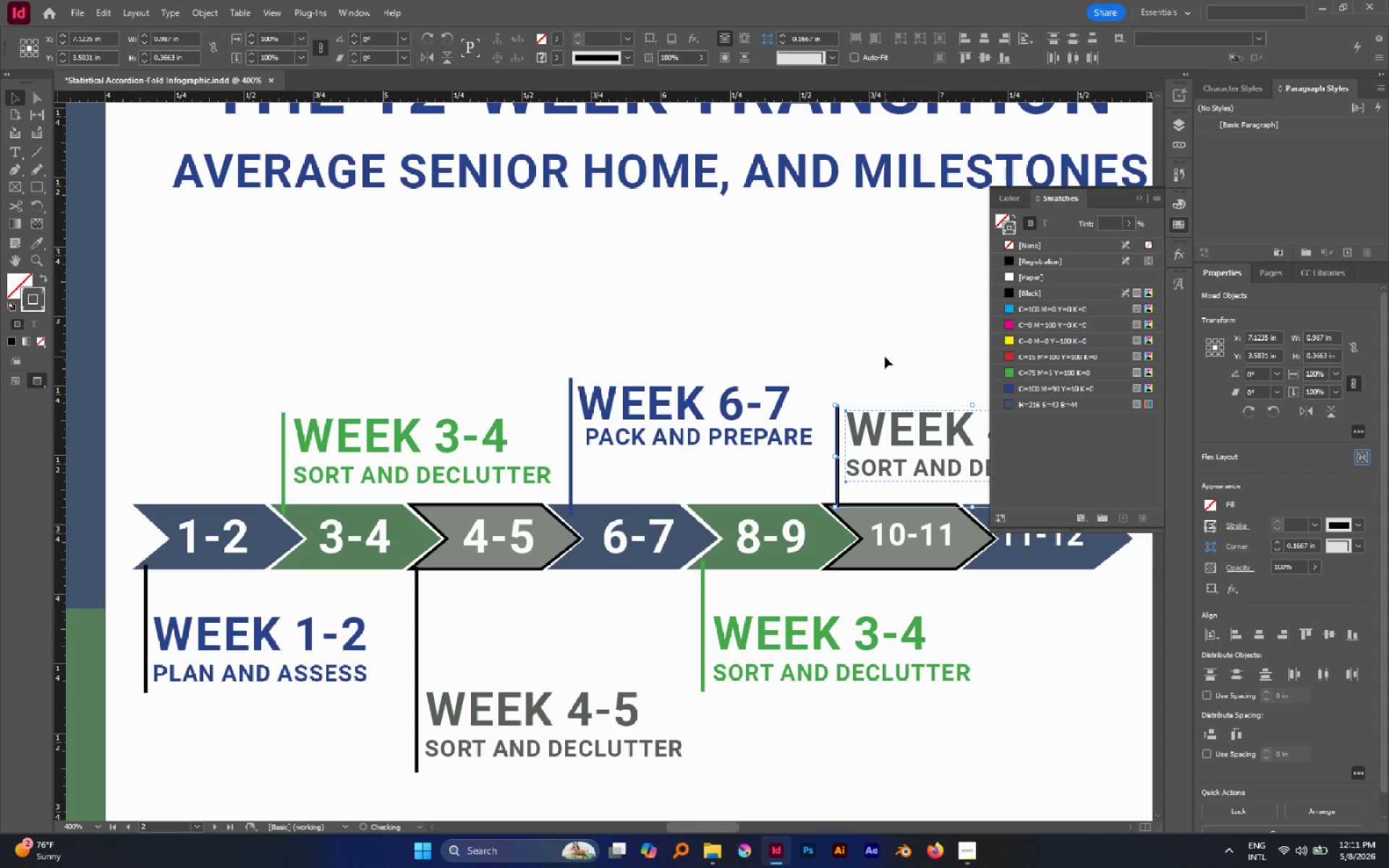 
left_click([885, 357])
 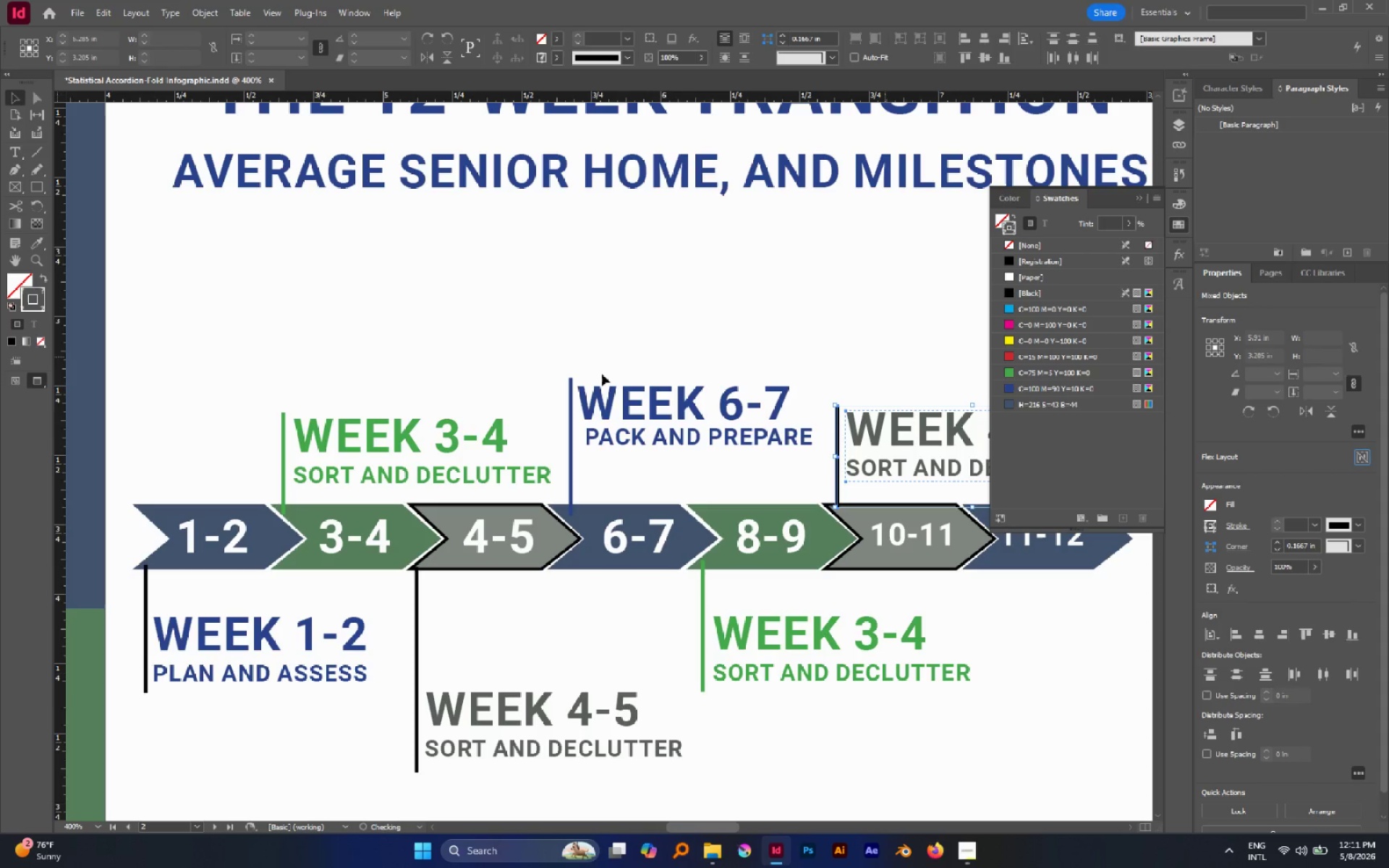 
hold_key(key=AltLeft, duration=1.75)
scroll: coordinate [598, 379], scroll_direction: none, amount: 0.0
 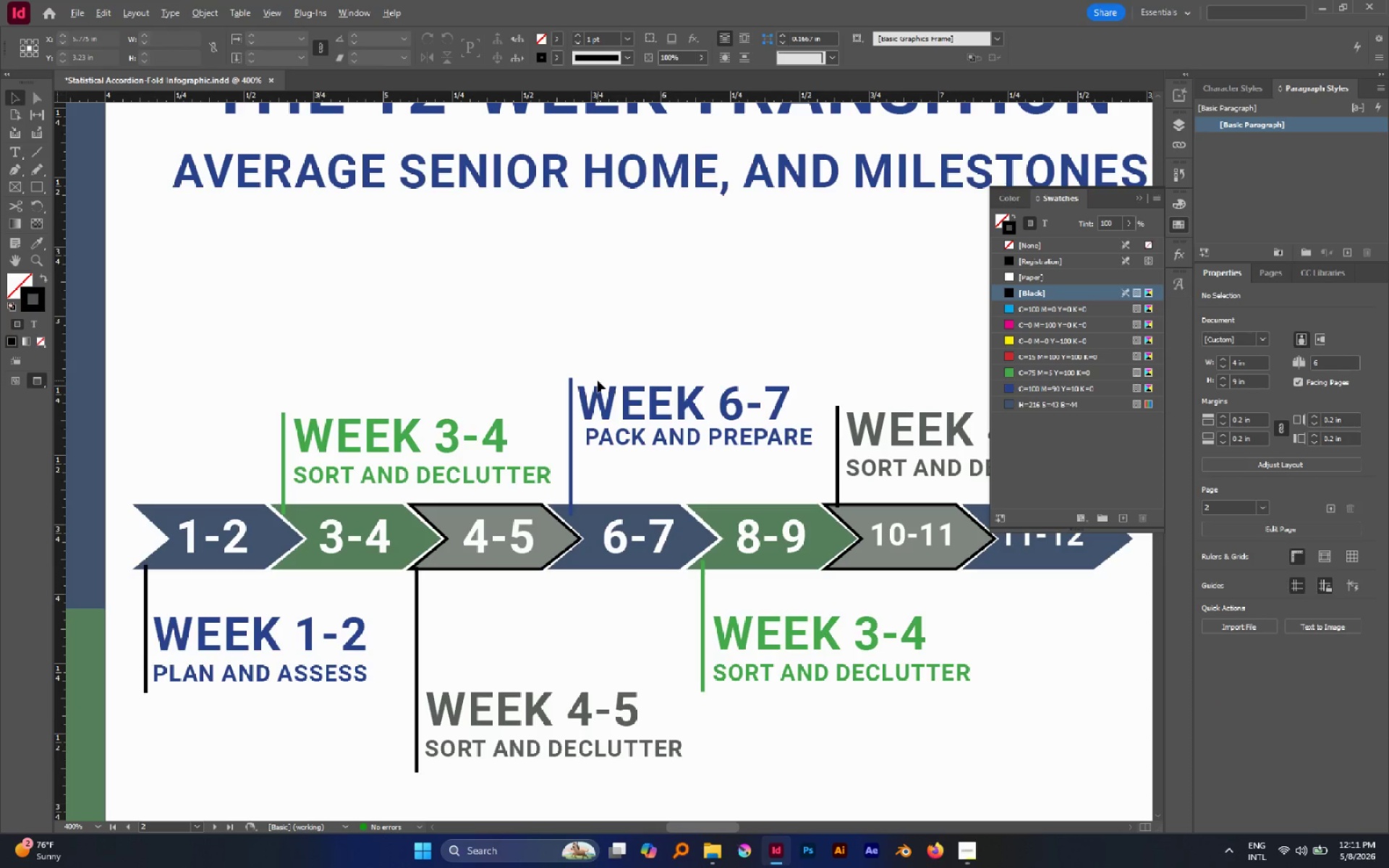 
scroll: coordinate [598, 381], scroll_direction: down, amount: 1.0
 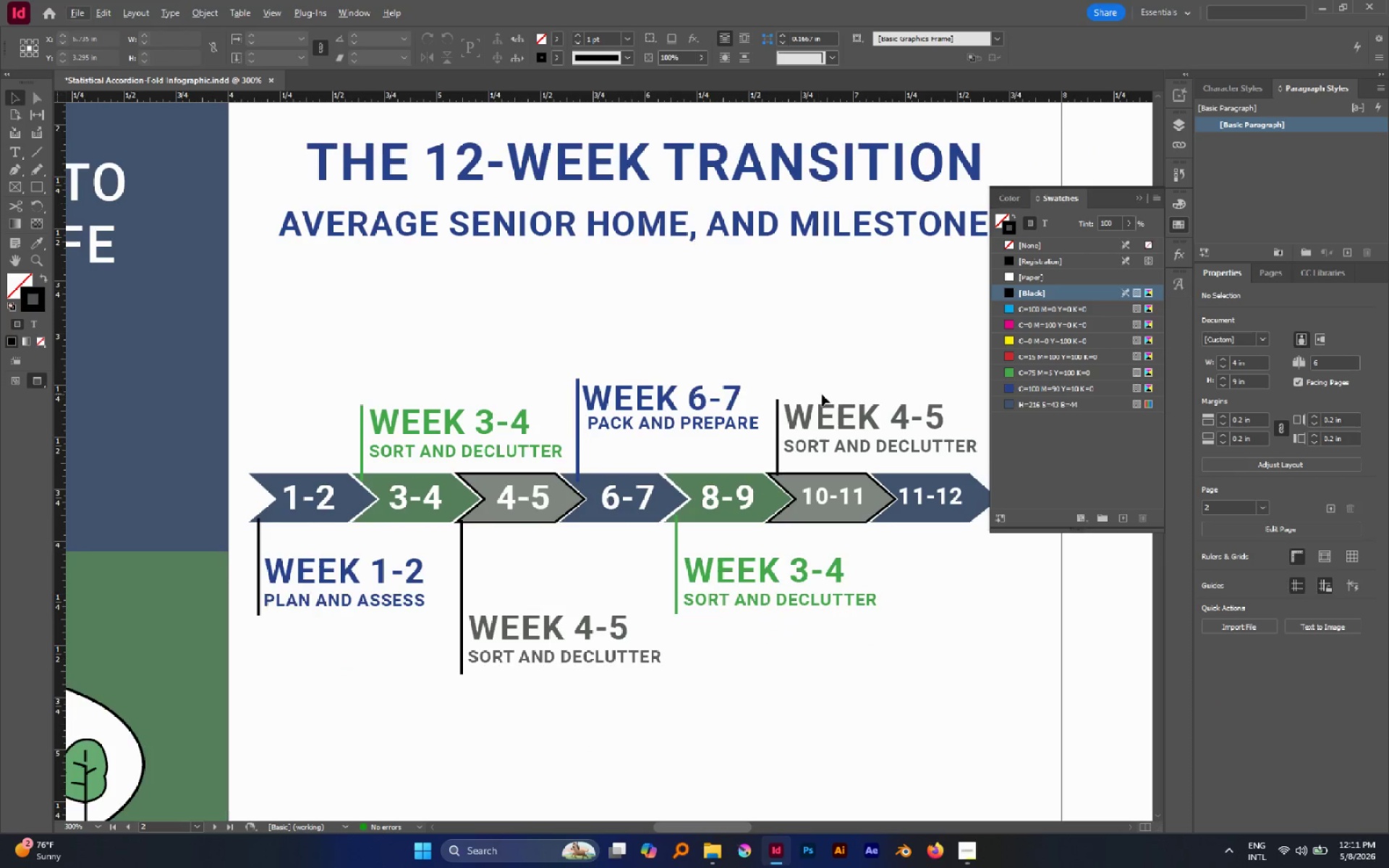 
hold_key(key=Space, duration=0.55)
 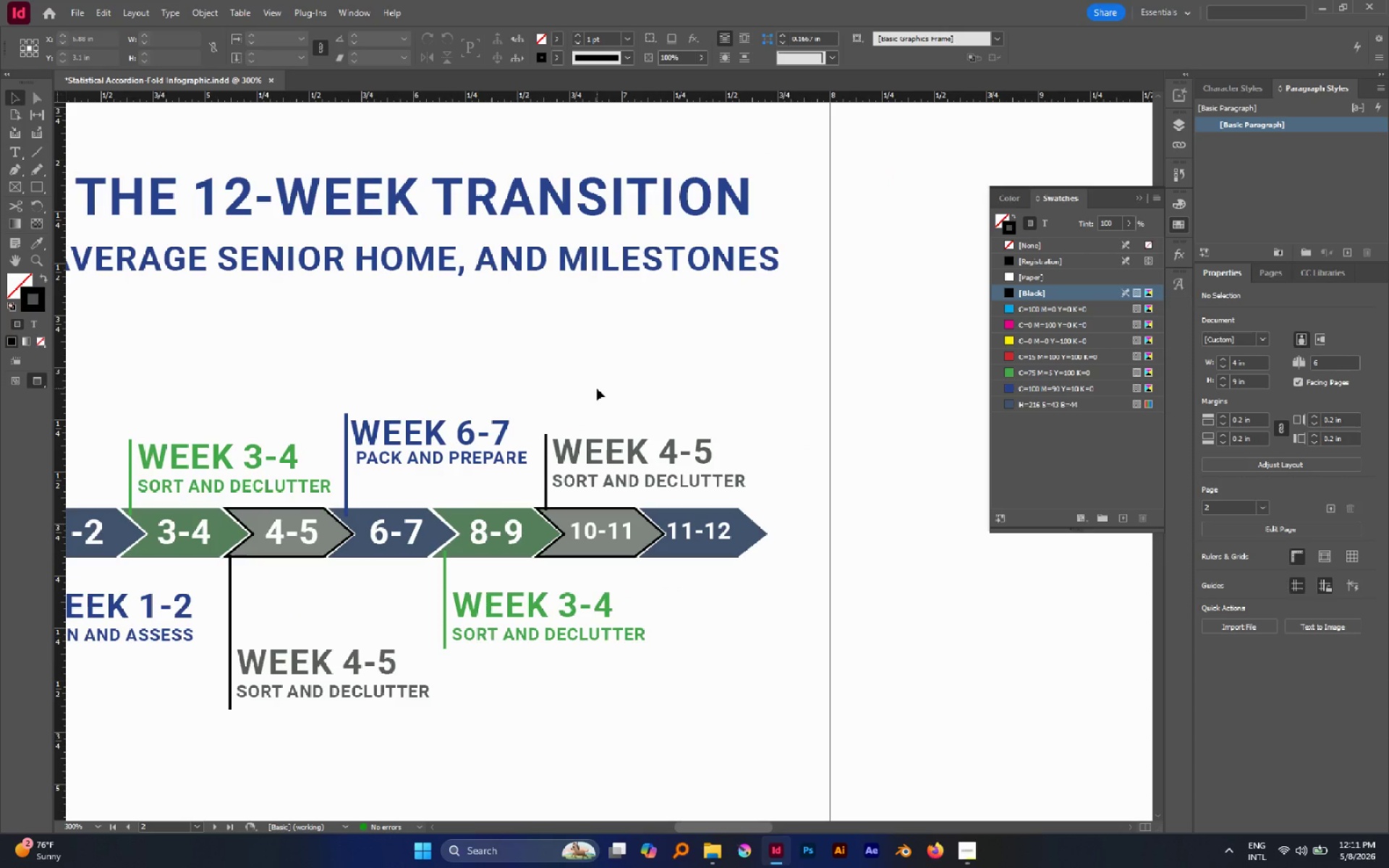 
left_click_drag(start_coordinate=[823, 394], to_coordinate=[591, 429])
 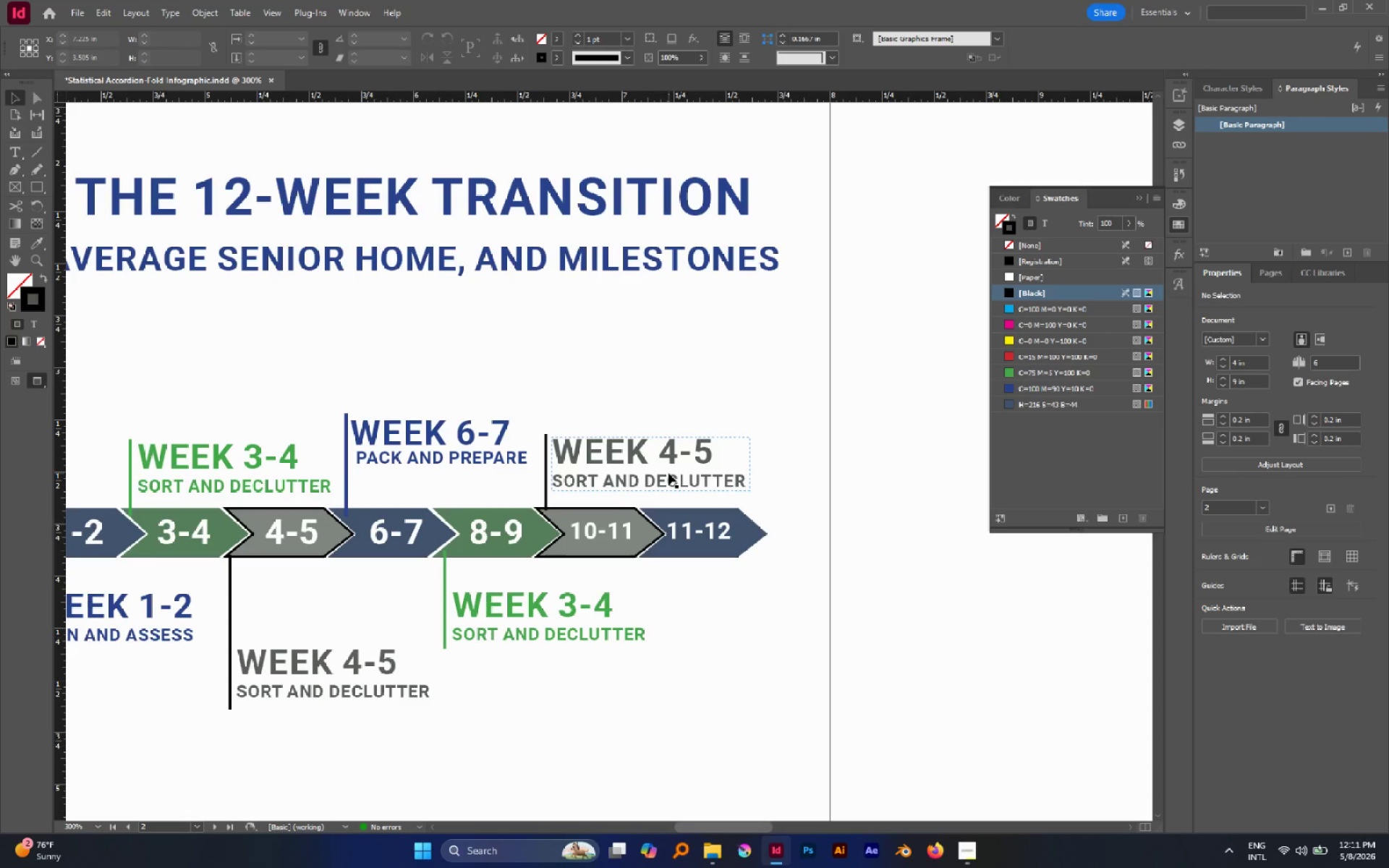 
double_click([668, 473])
 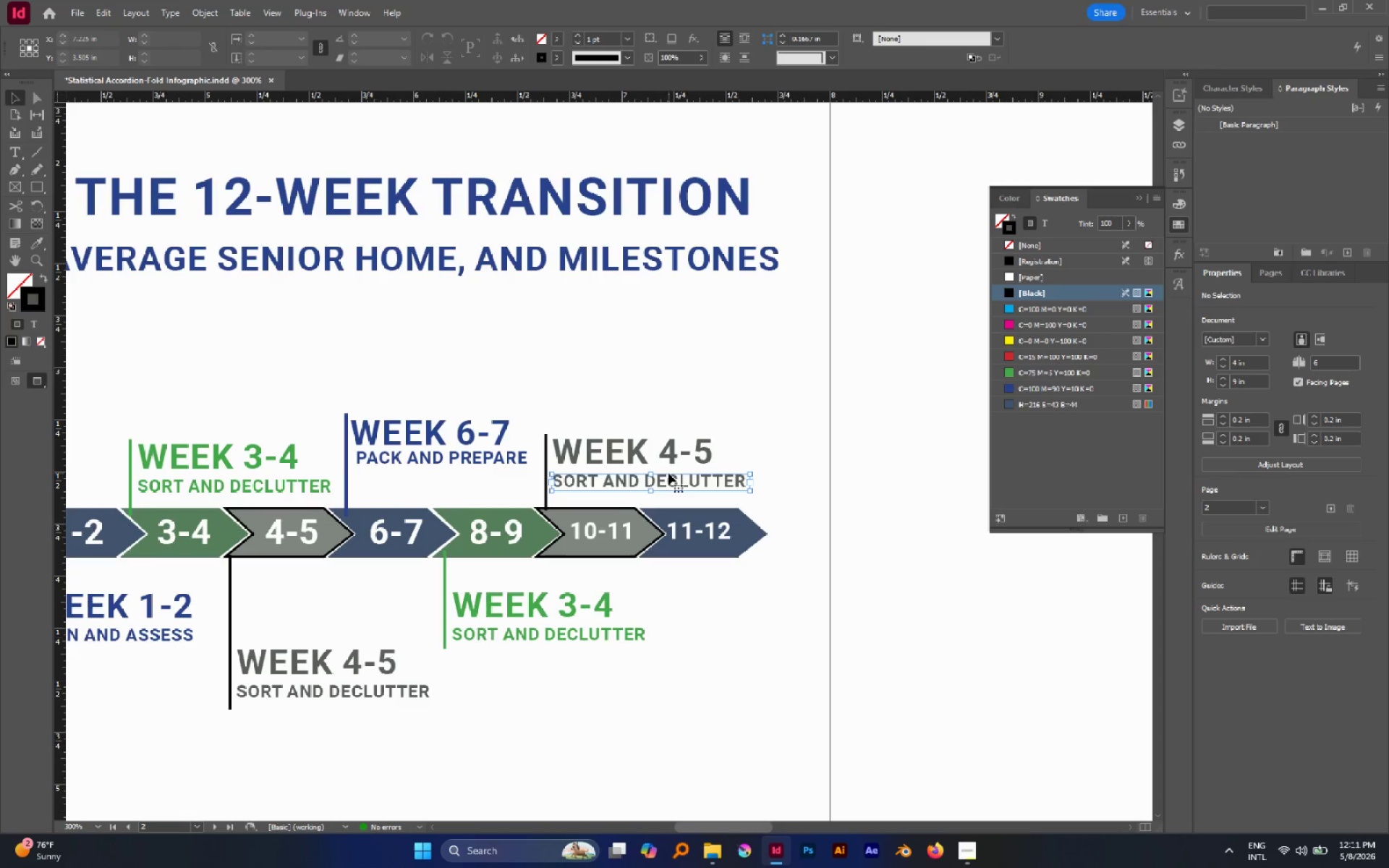 
triple_click([668, 473])
 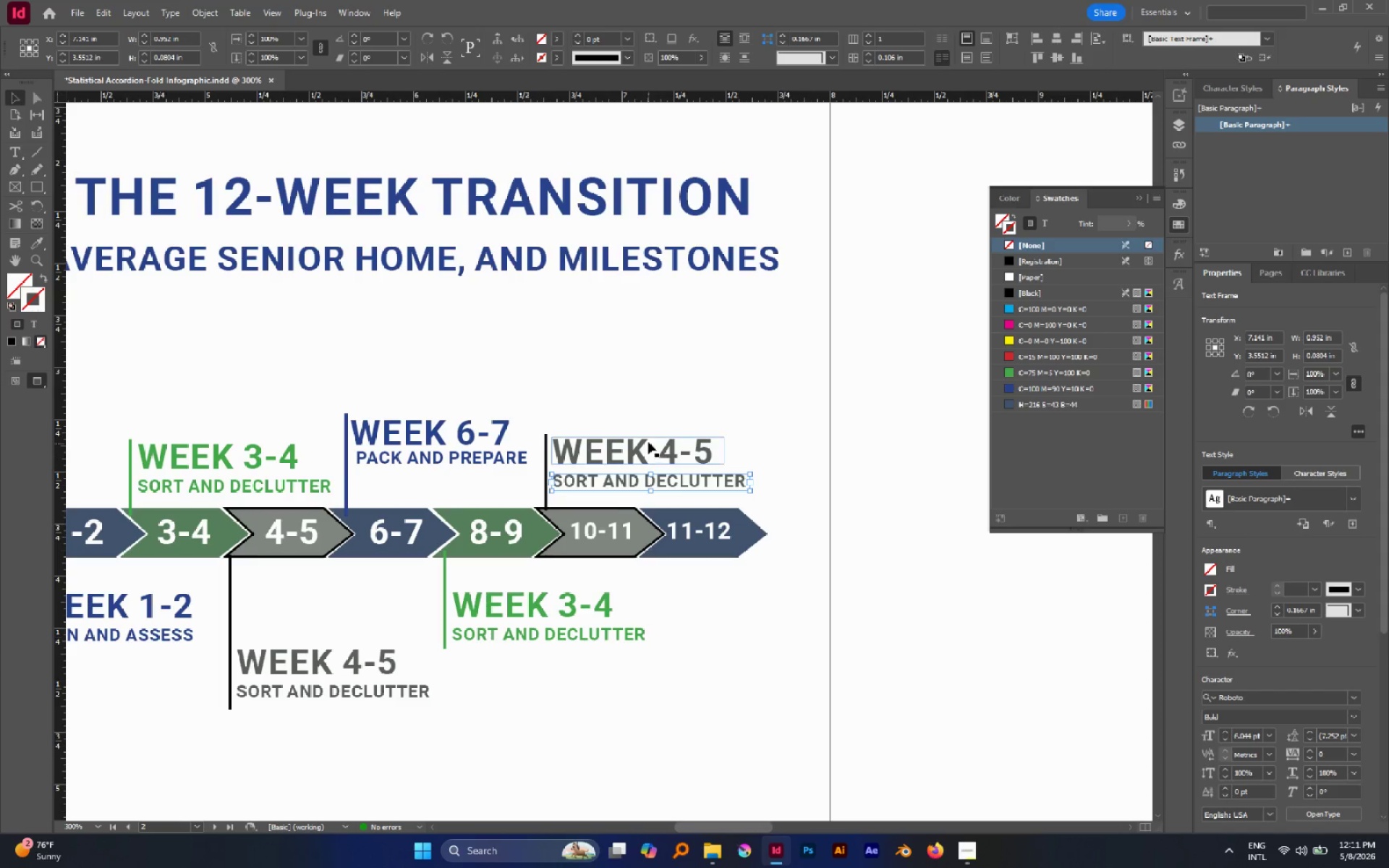 
double_click([645, 438])
 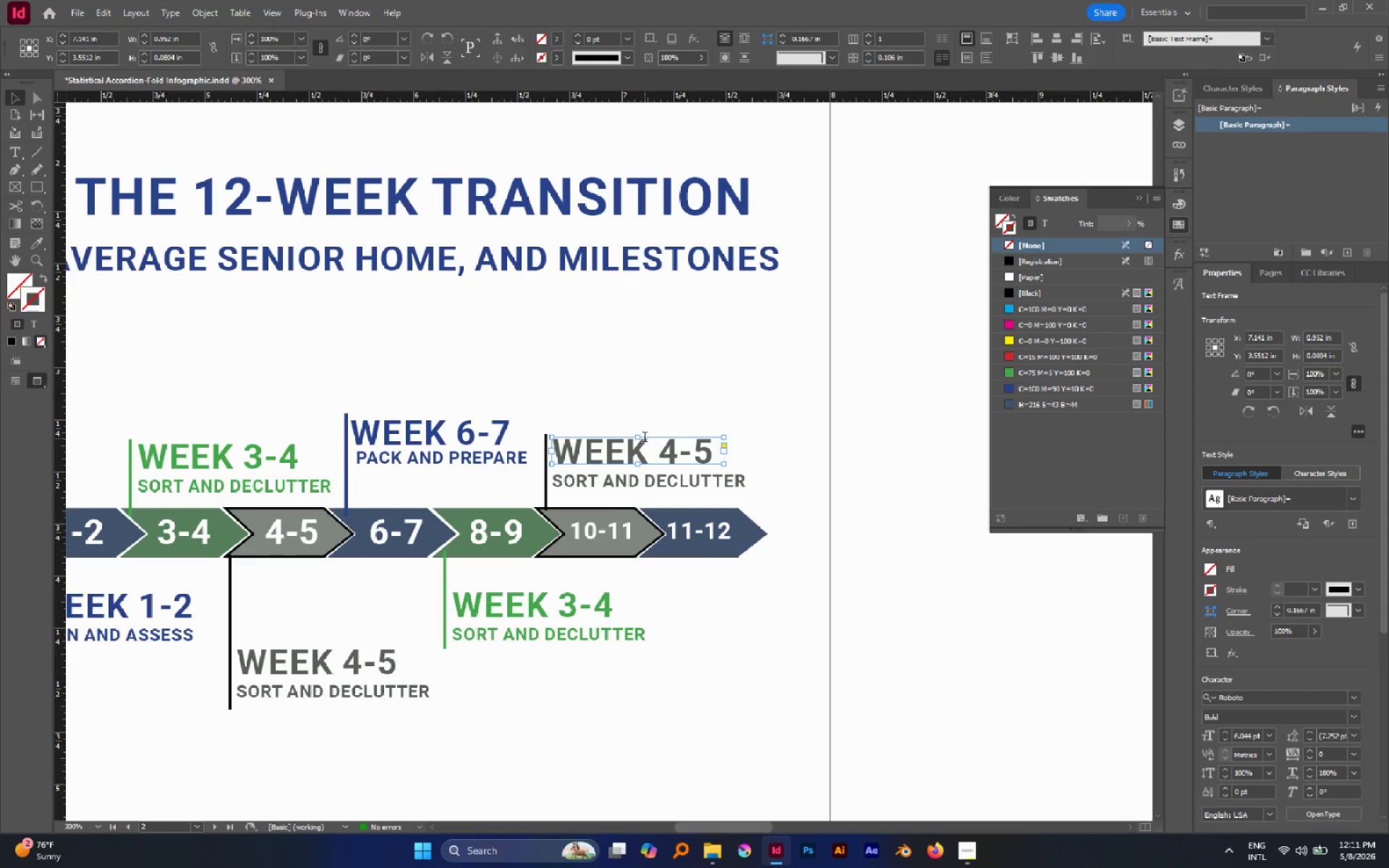 
triple_click([645, 438])
 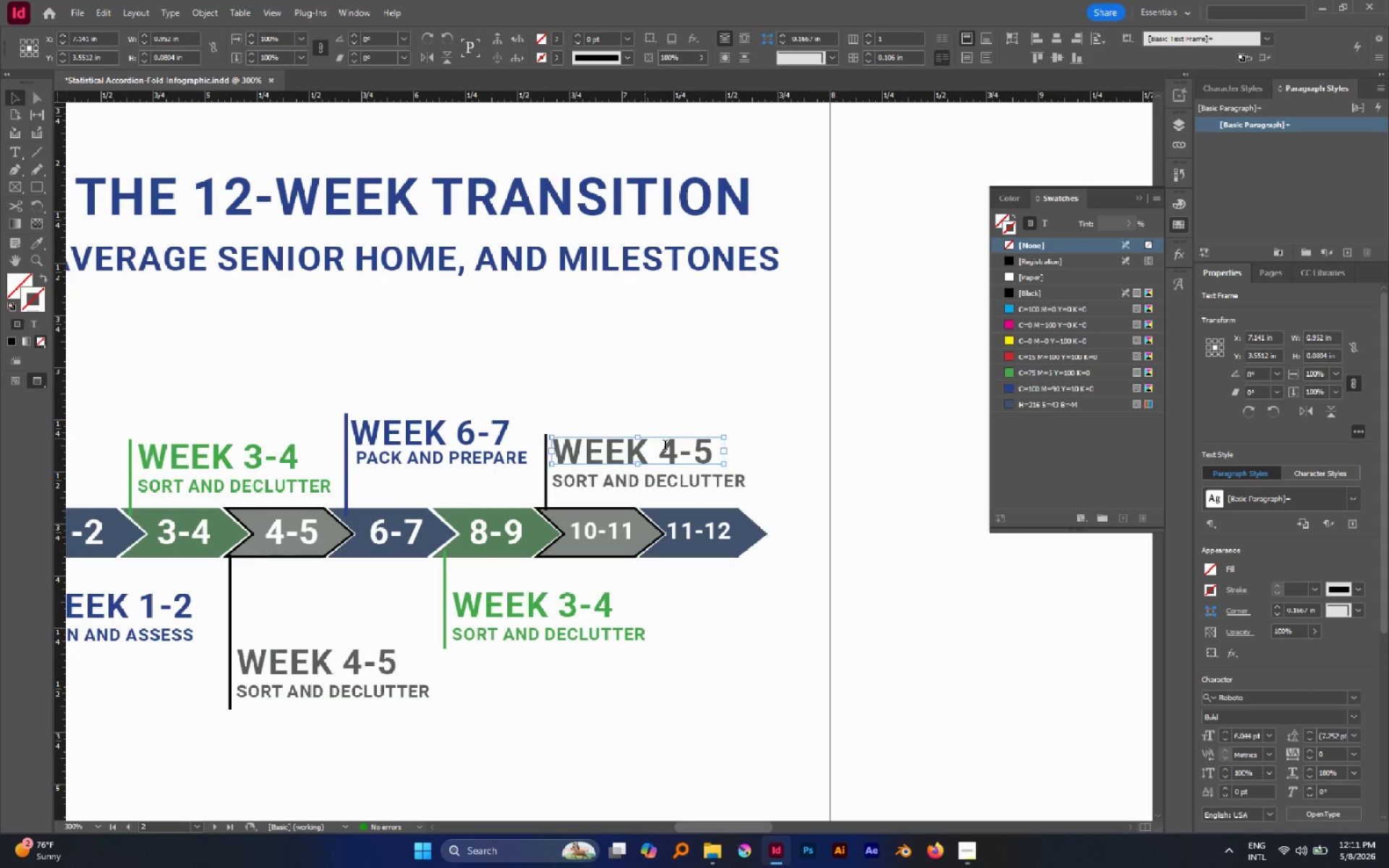 
left_click_drag(start_coordinate=[665, 446], to_coordinate=[731, 459])
 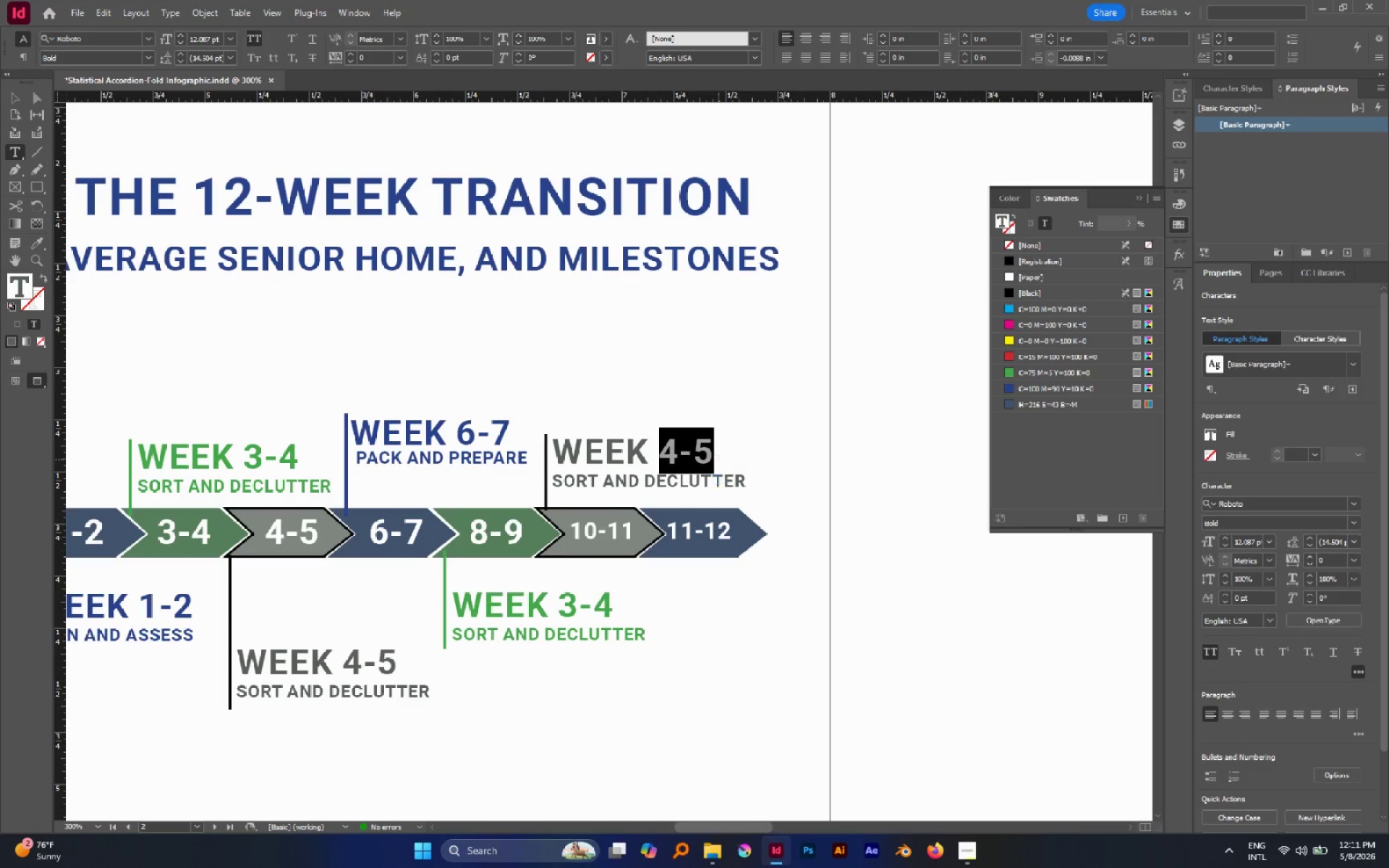 
type(10-11)
key(Escape)
 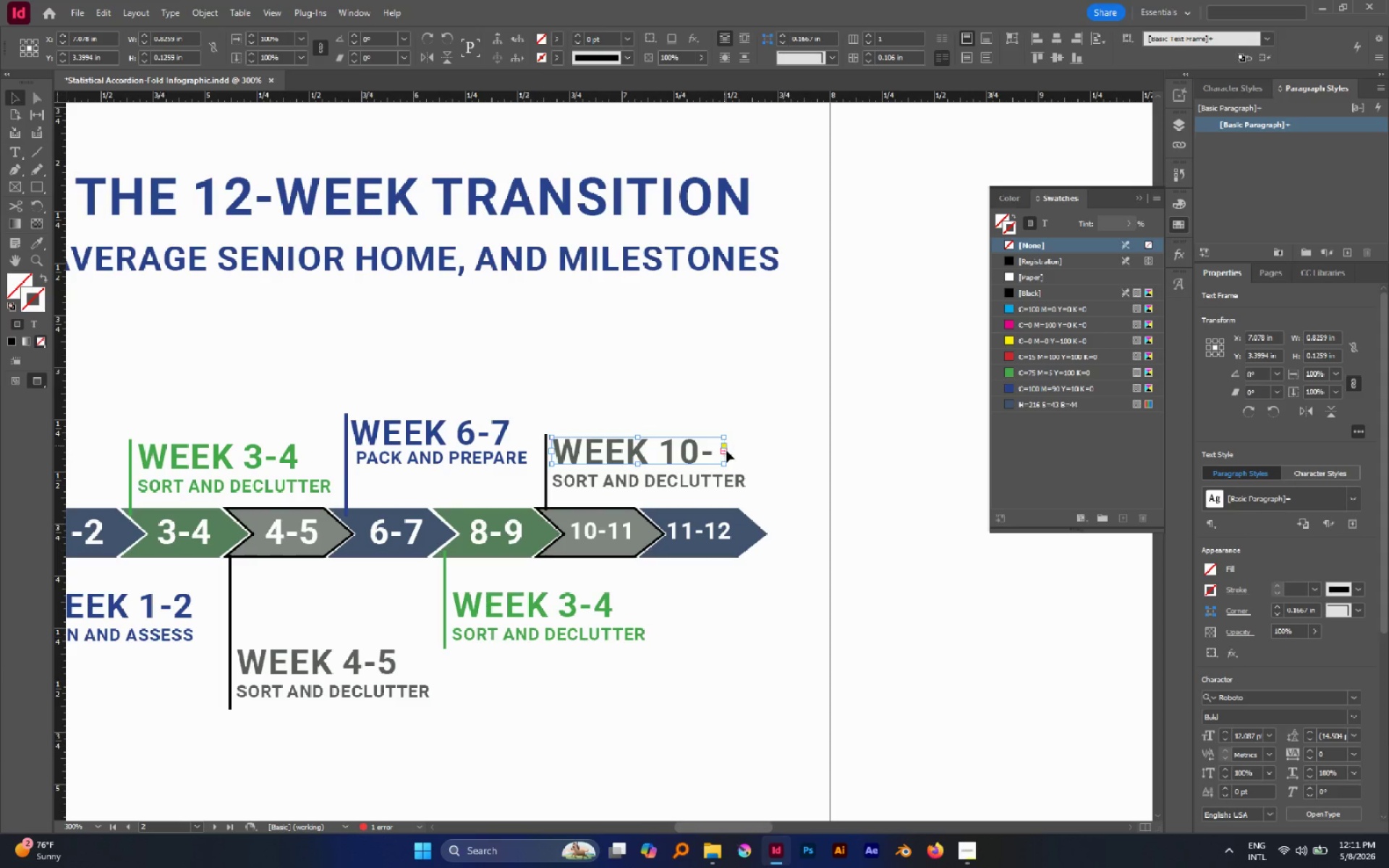 
left_click_drag(start_coordinate=[725, 467], to_coordinate=[756, 466])
 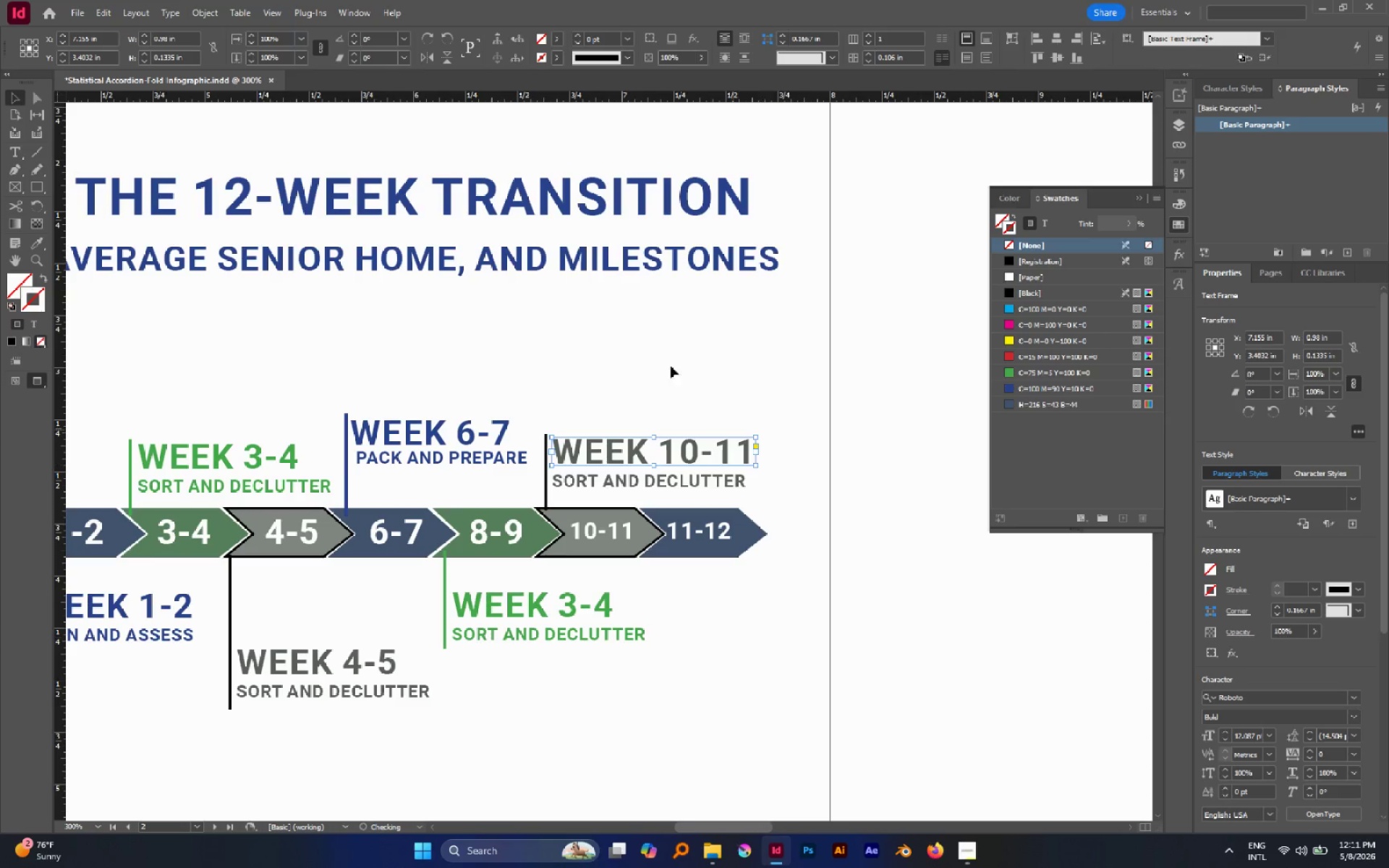 
left_click_drag(start_coordinate=[651, 354], to_coordinate=[645, 353])
 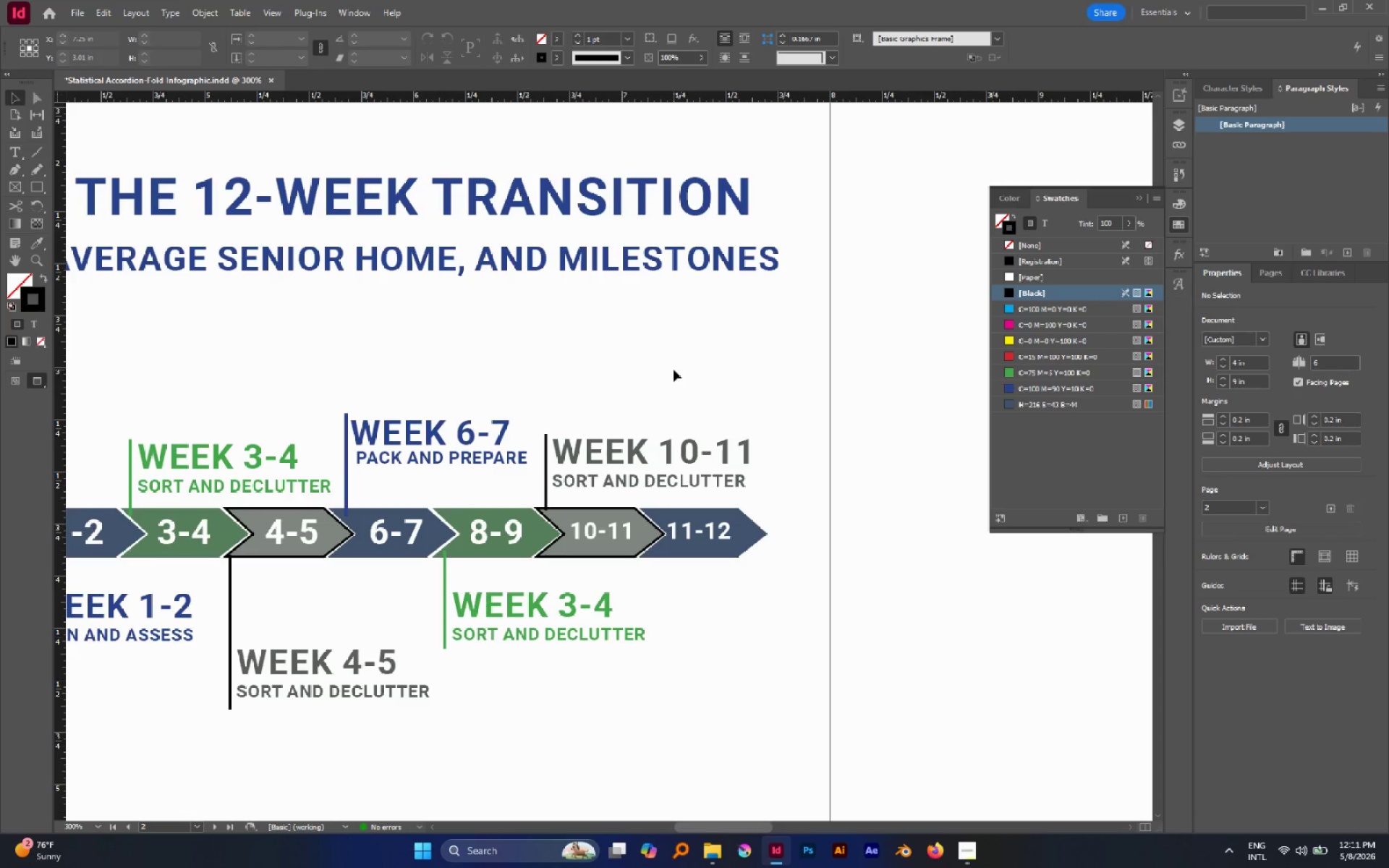 
hold_key(key=AltLeft, duration=0.73)
scroll: coordinate [538, 386], scroll_direction: down, amount: 1.0
 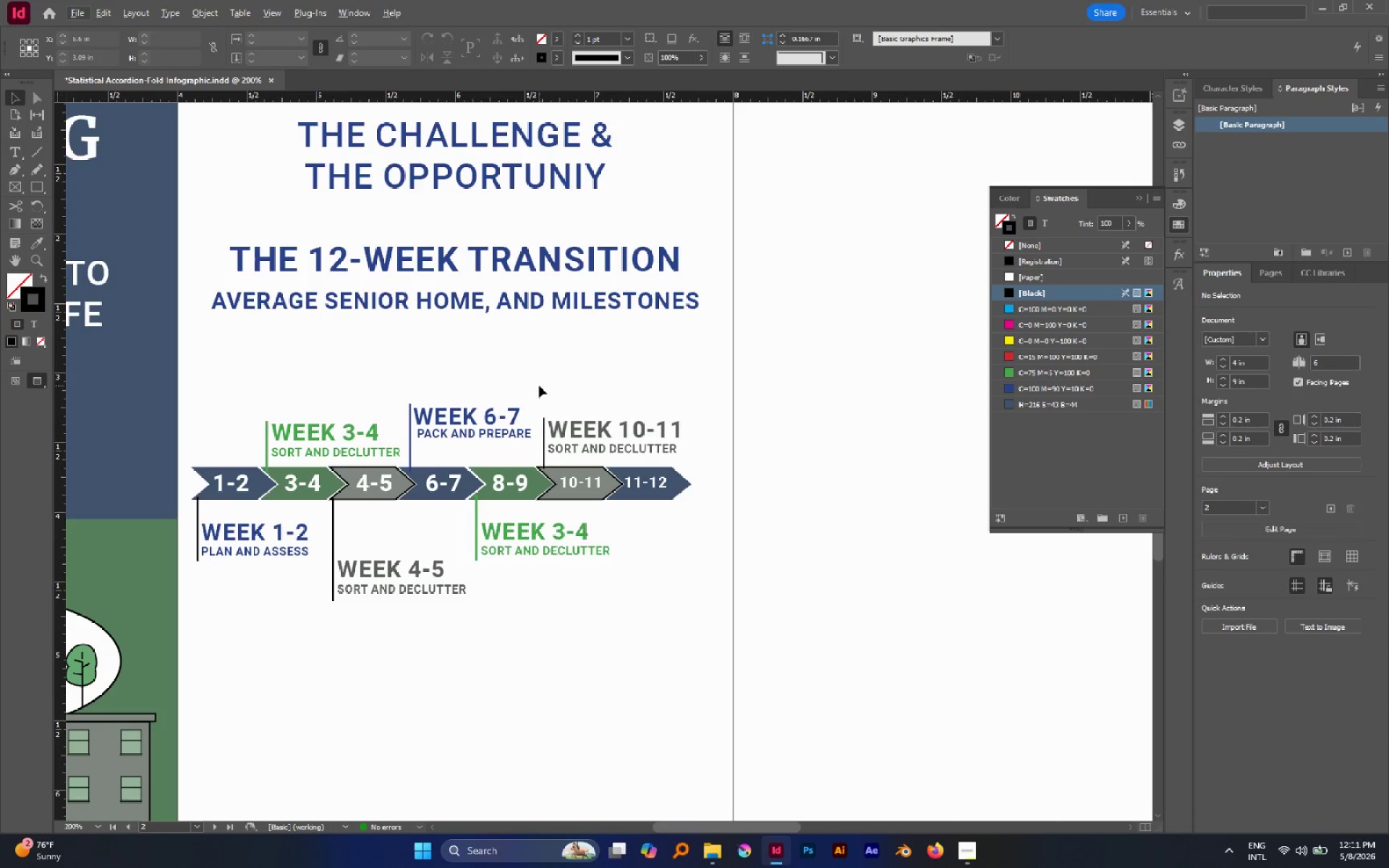 
key(A)
 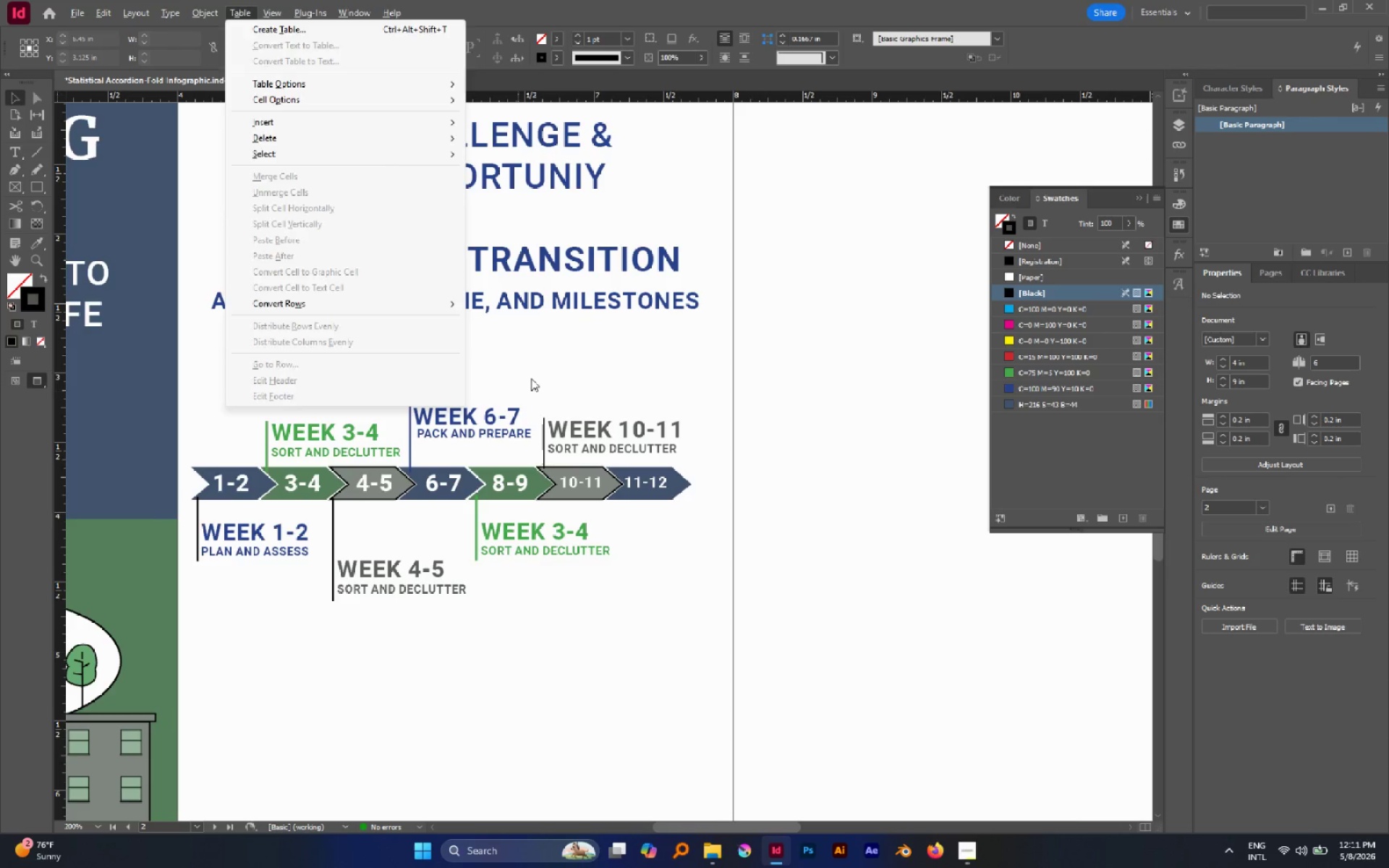 
left_click([531, 378])
 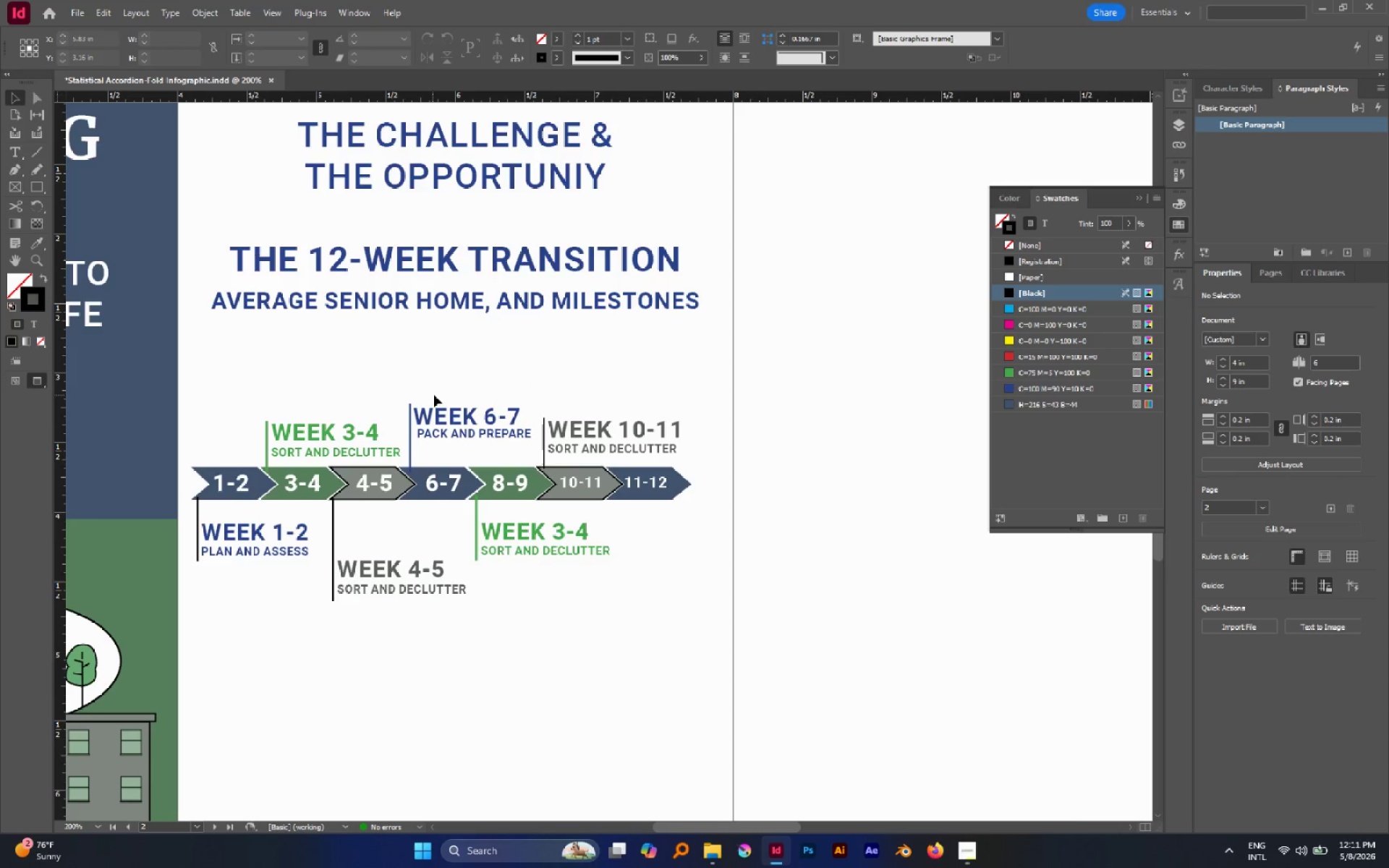 
left_click_drag(start_coordinate=[436, 390], to_coordinate=[467, 436])
 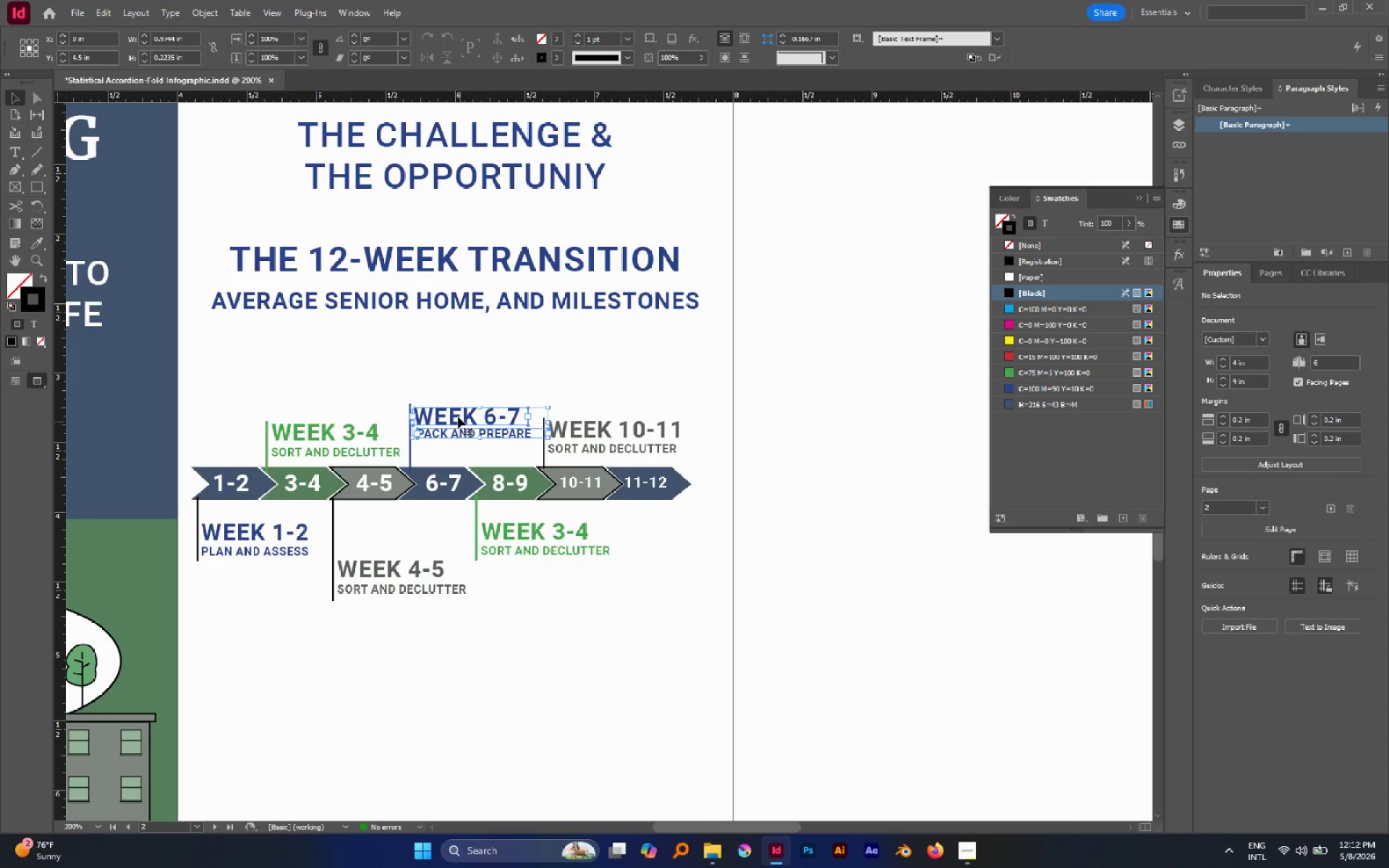 
left_click_drag(start_coordinate=[458, 417], to_coordinate=[456, 405])
 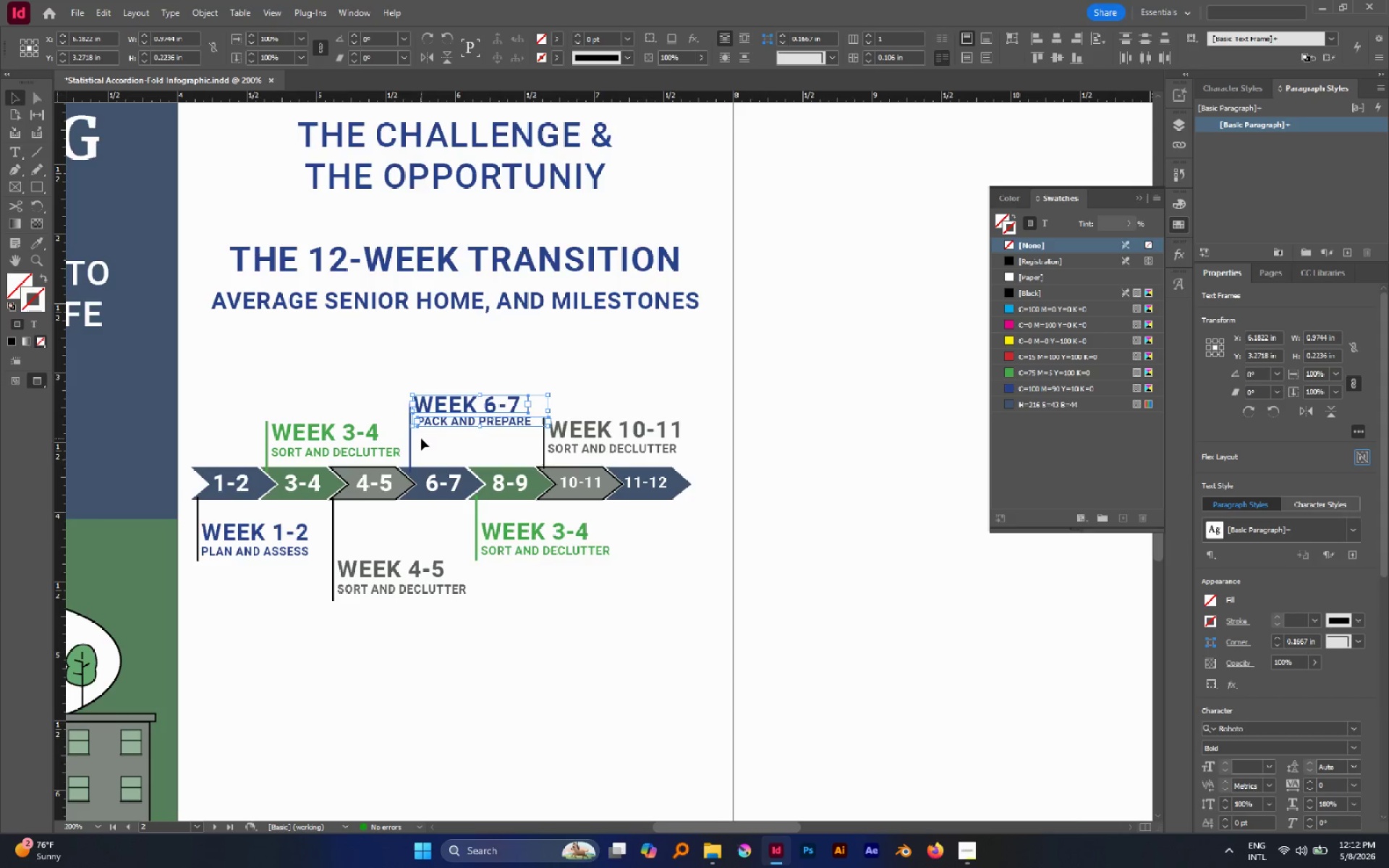 
hold_key(key=ShiftLeft, duration=1.03)
 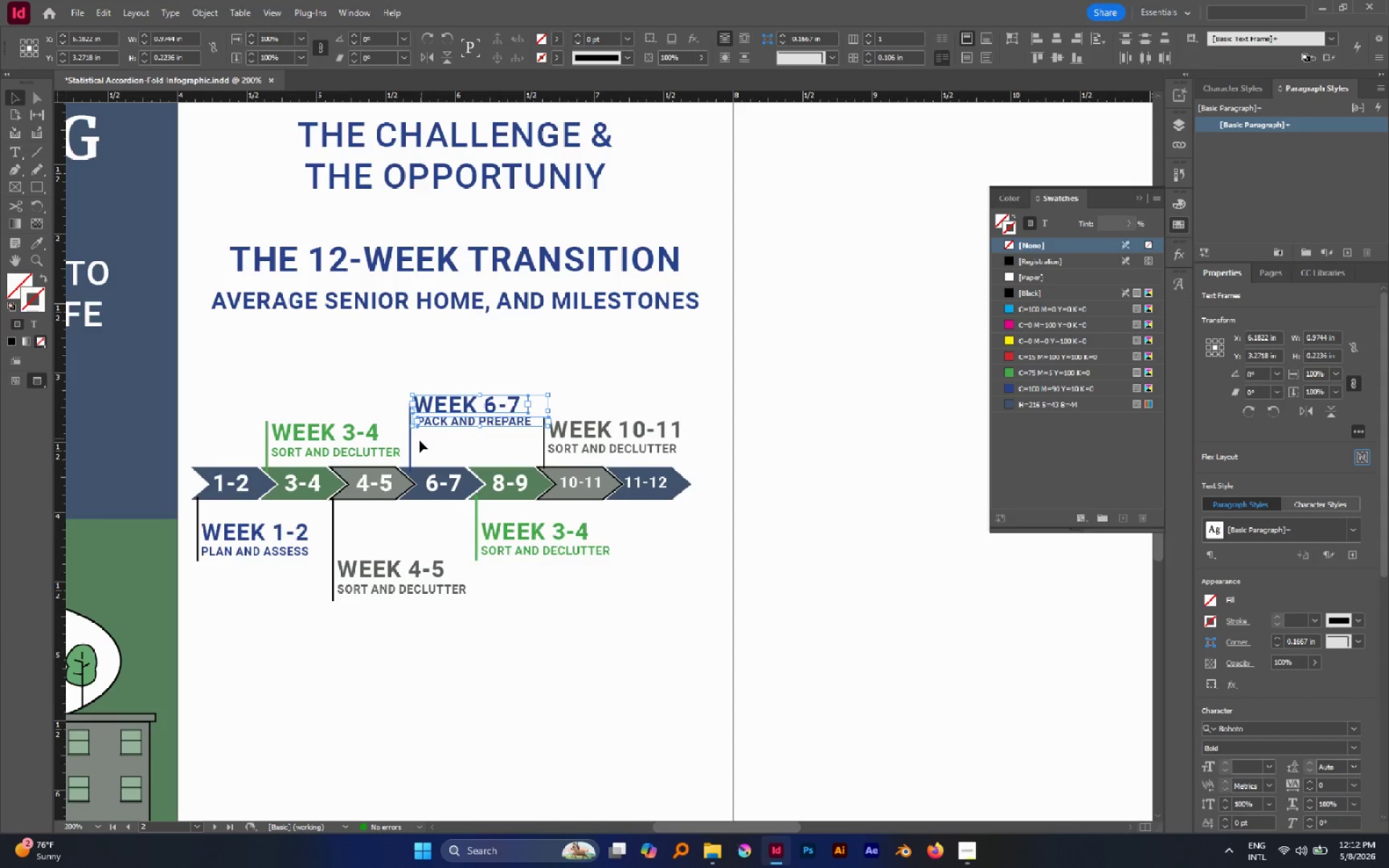 
left_click_drag(start_coordinate=[421, 439], to_coordinate=[402, 443])
 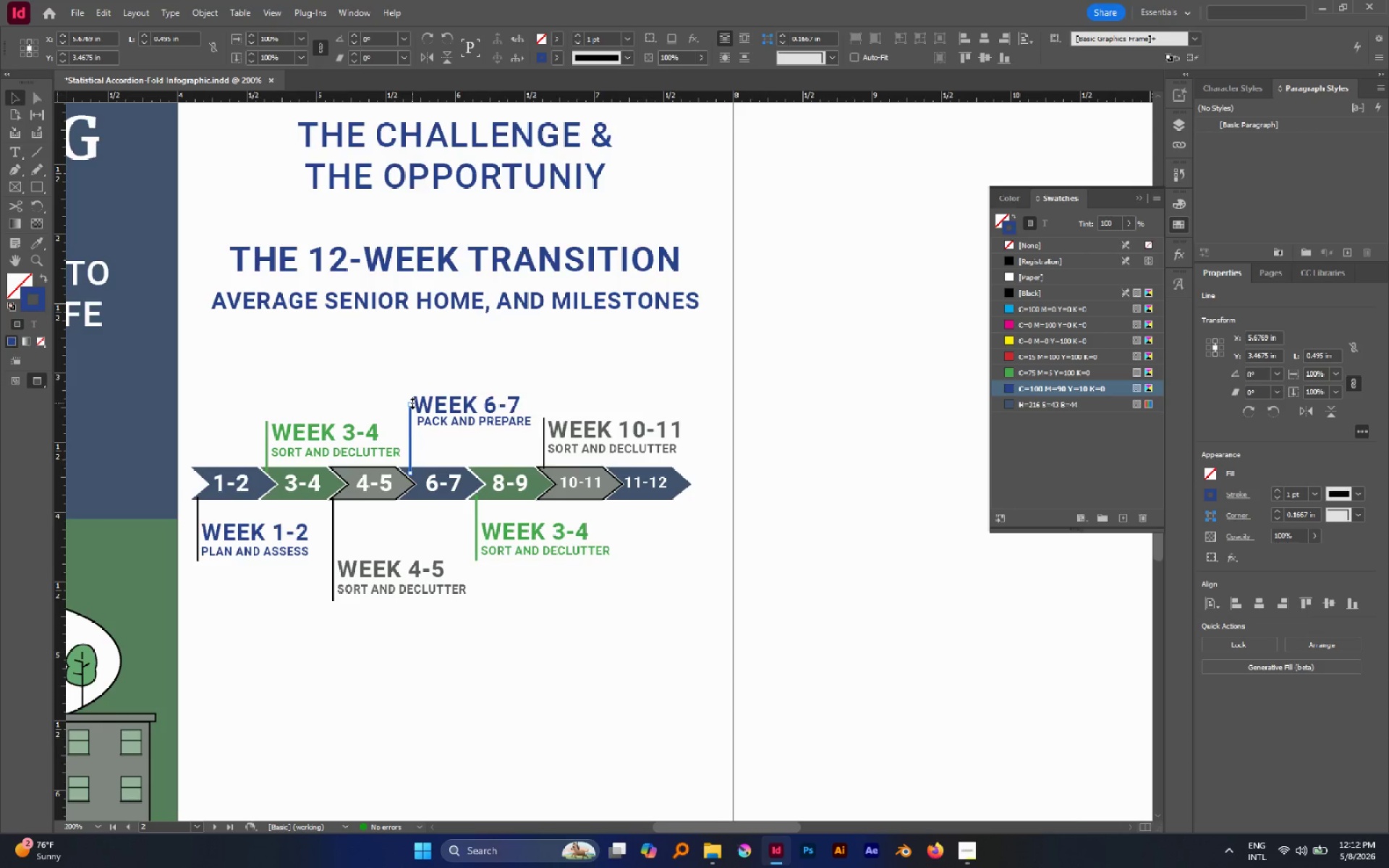 
left_click_drag(start_coordinate=[412, 403], to_coordinate=[412, 390])
 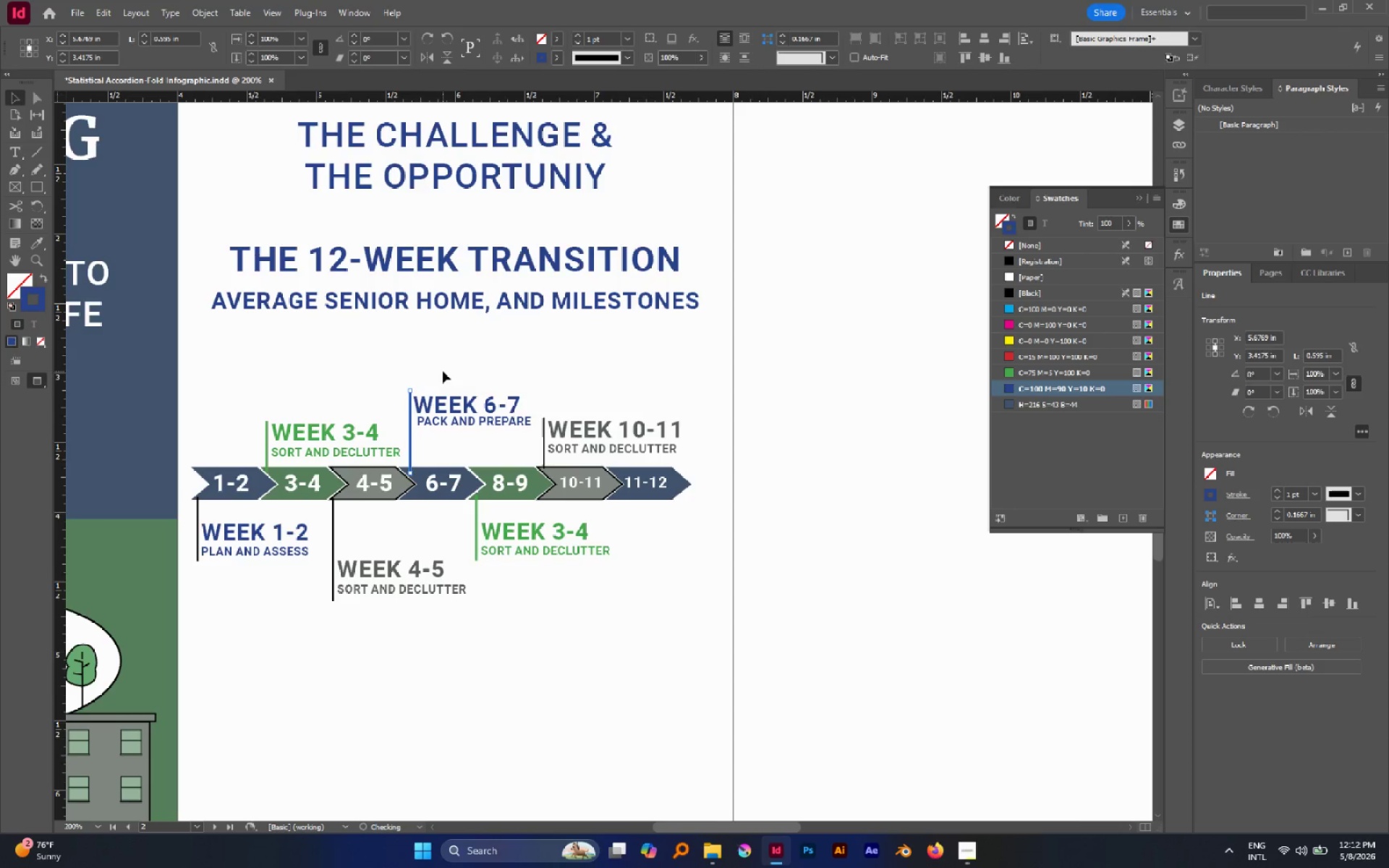 
left_click([443, 371])
 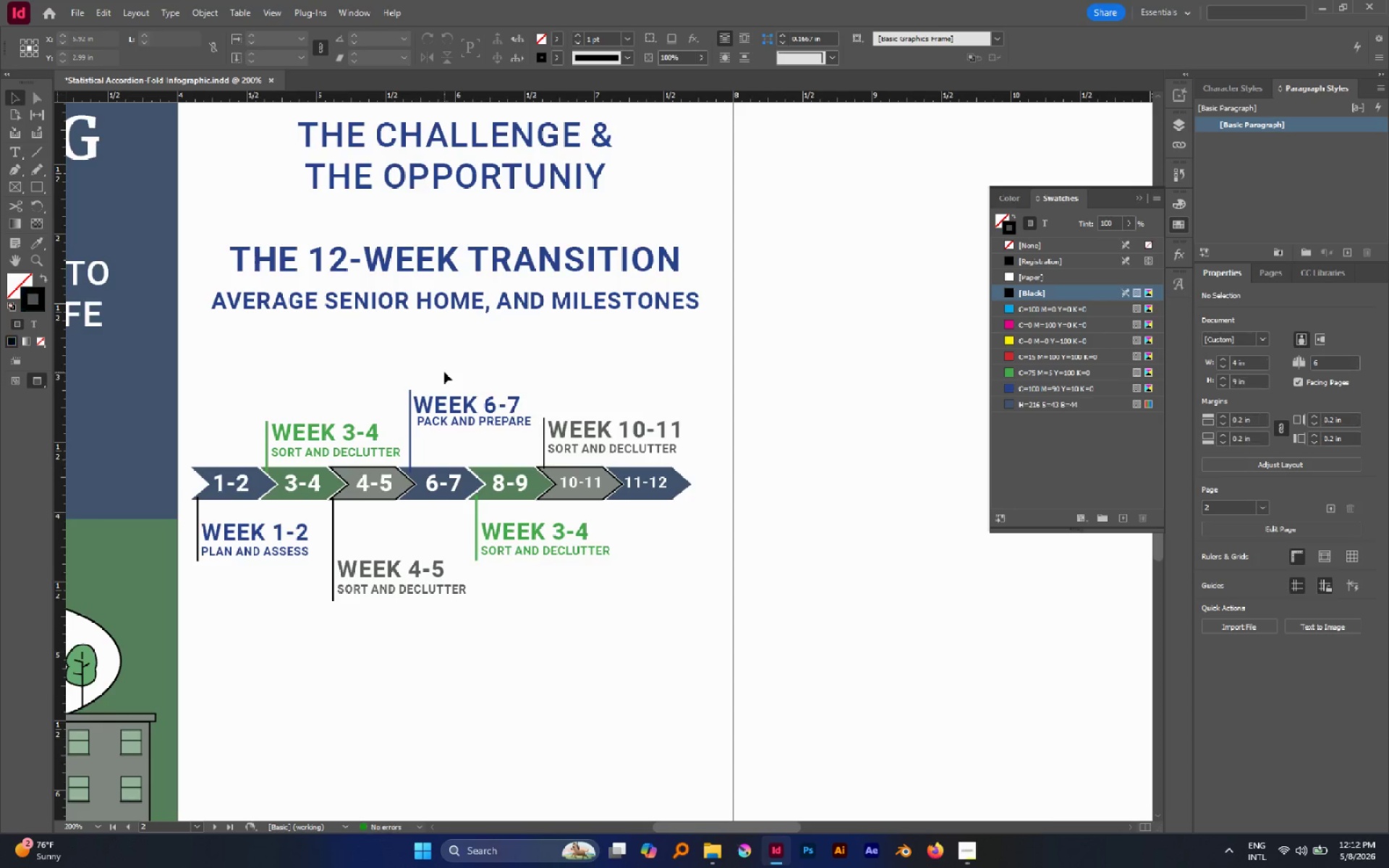 
left_click_drag(start_coordinate=[446, 374], to_coordinate=[473, 429])
 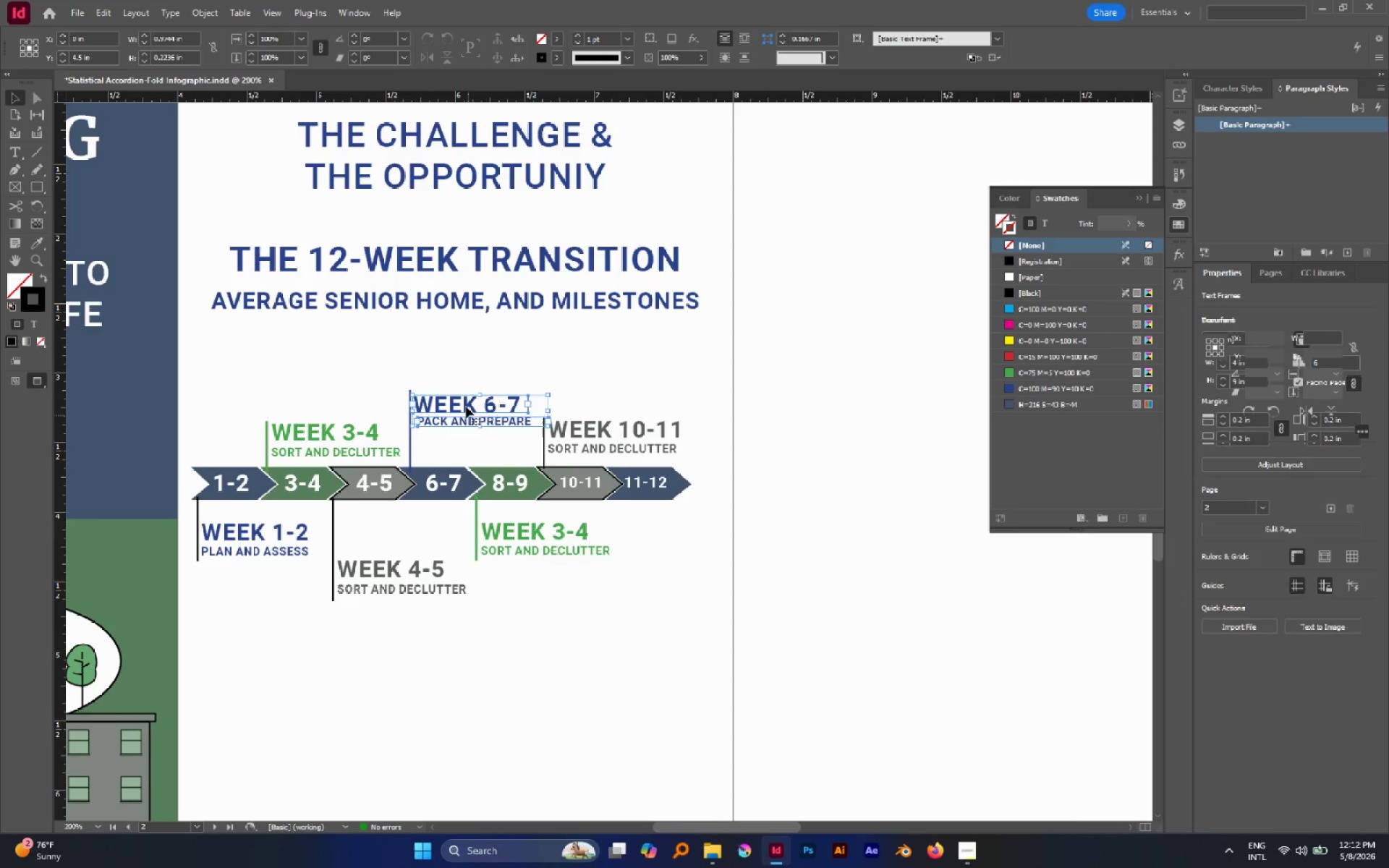 
left_click_drag(start_coordinate=[466, 407], to_coordinate=[470, 393])
 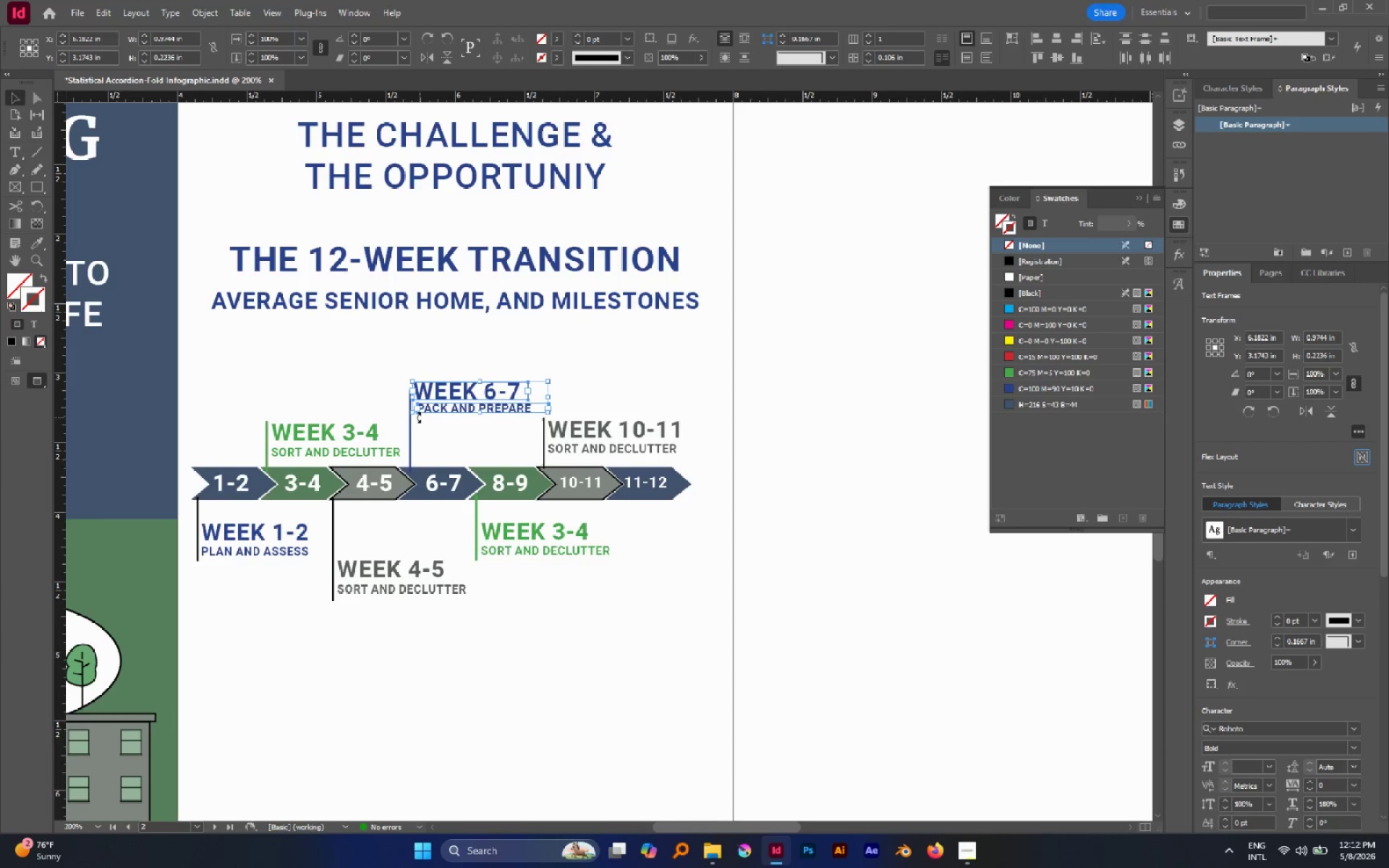 
hold_key(key=ShiftLeft, duration=0.7)
 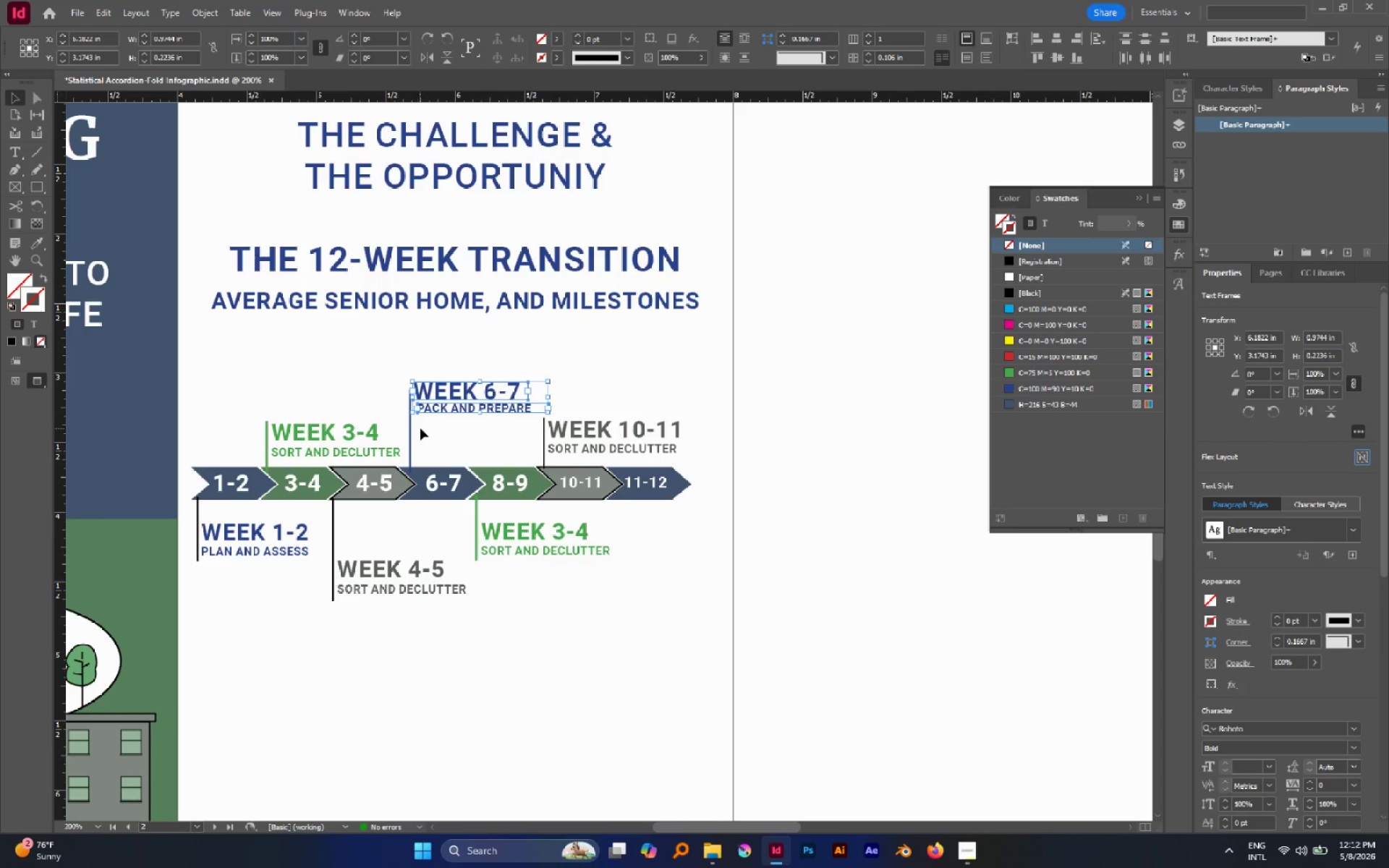 
left_click_drag(start_coordinate=[420, 428], to_coordinate=[391, 422])
 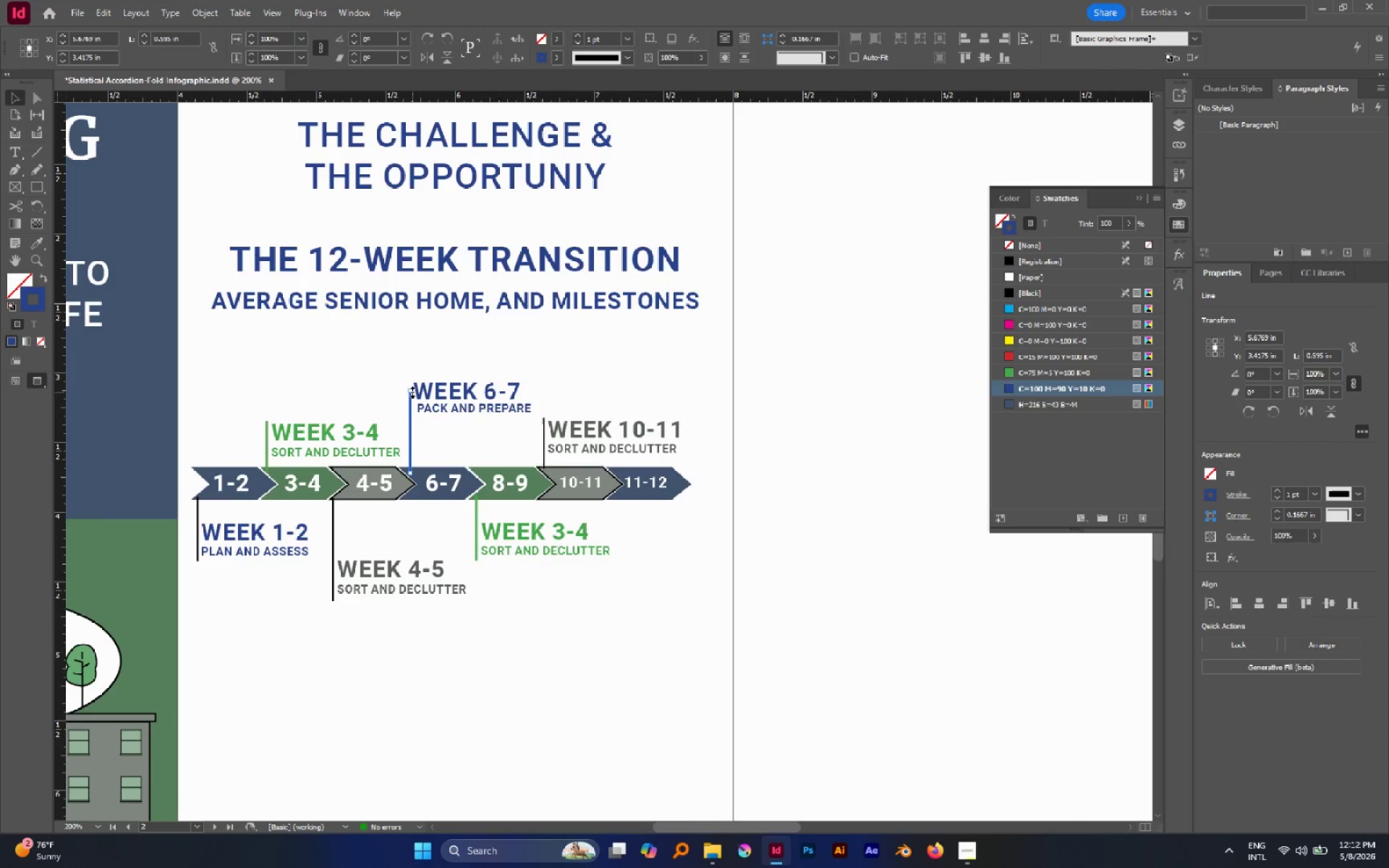 
left_click_drag(start_coordinate=[412, 392], to_coordinate=[412, 383])
 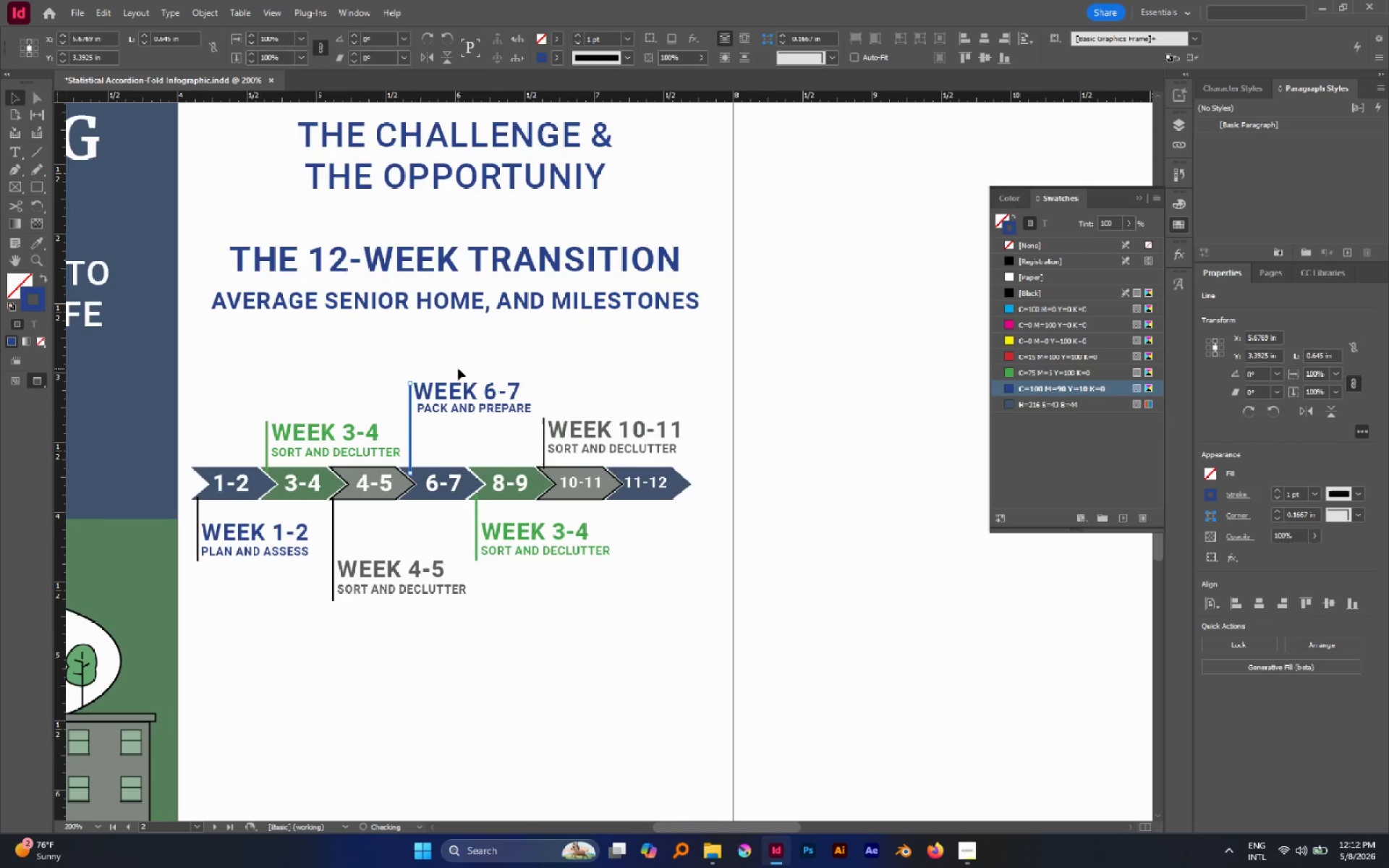 
left_click([458, 368])
 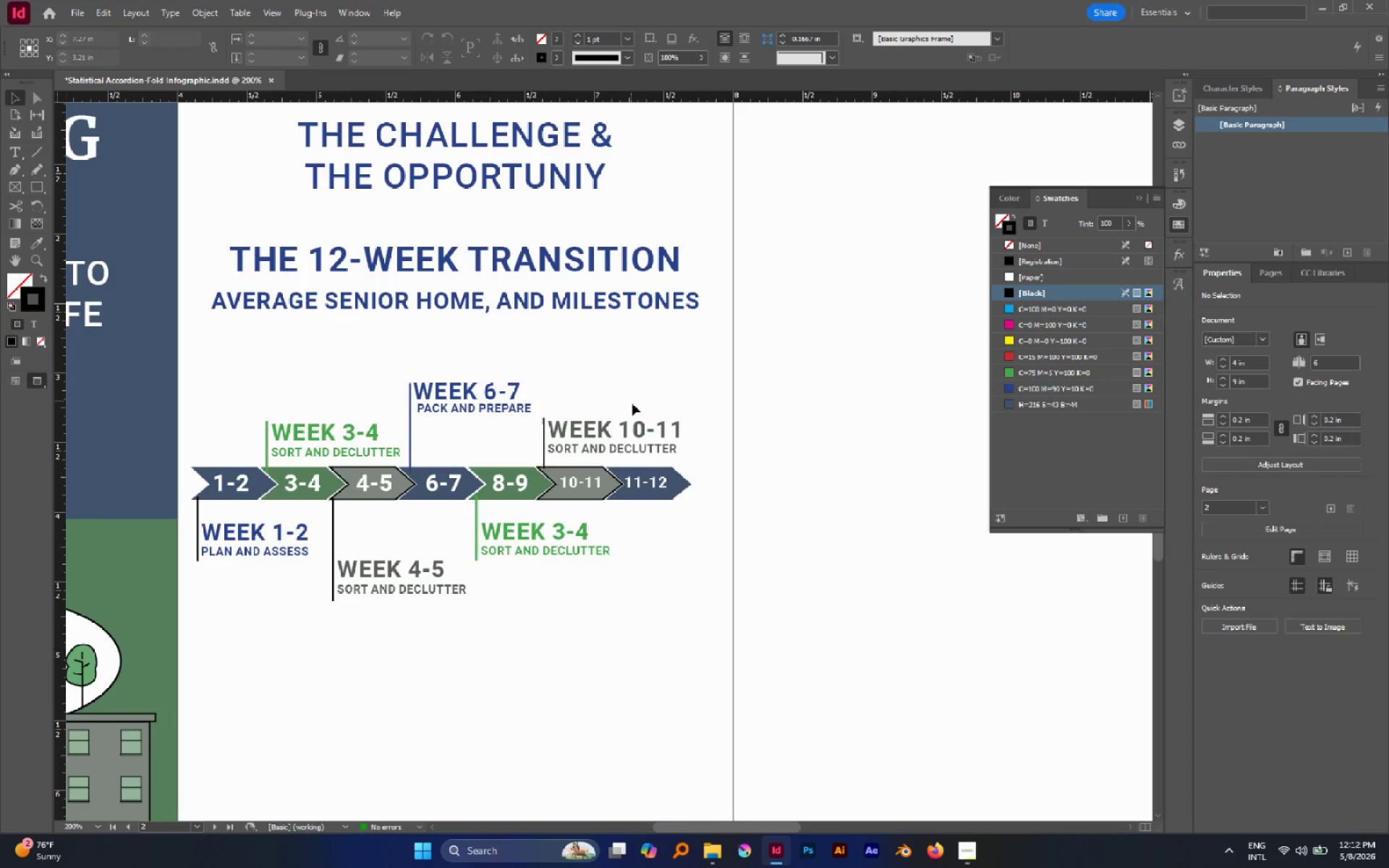 
hold_key(key=AltLeft, duration=0.39)
scroll: coordinate [638, 409], scroll_direction: down, amount: 1.0
 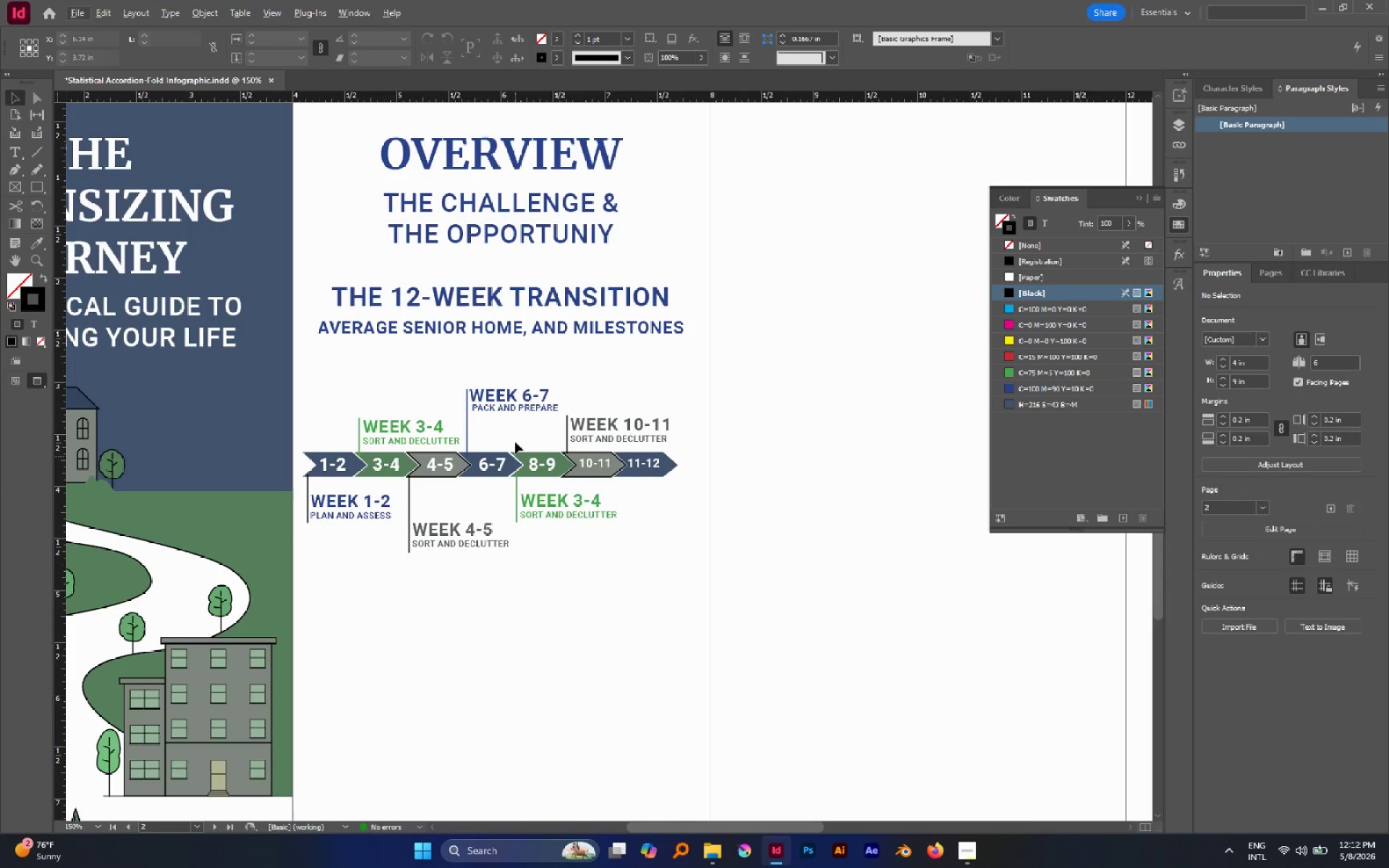 
left_click_drag(start_coordinate=[458, 370], to_coordinate=[518, 412])
 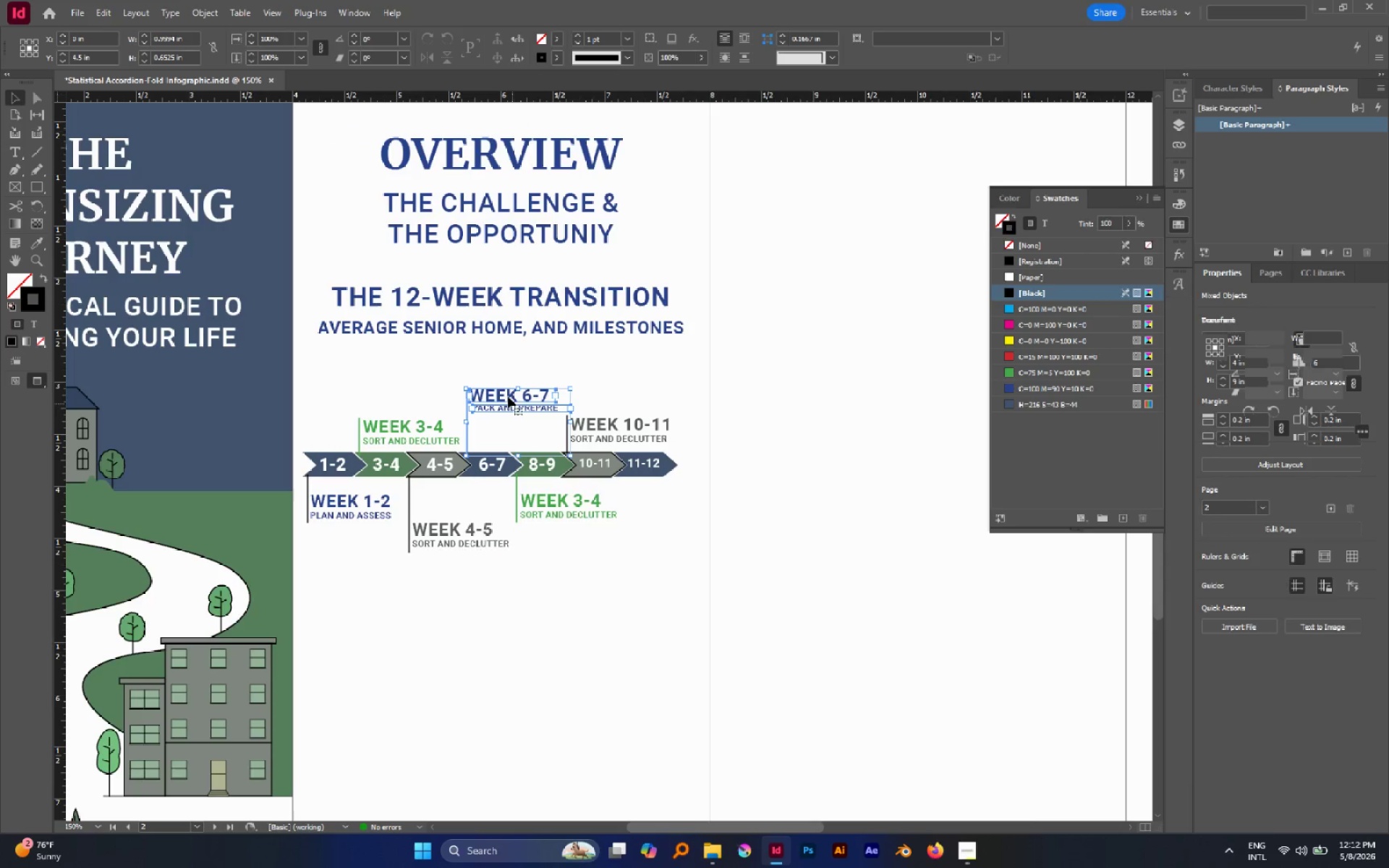 
left_click_drag(start_coordinate=[508, 396], to_coordinate=[508, 388])
 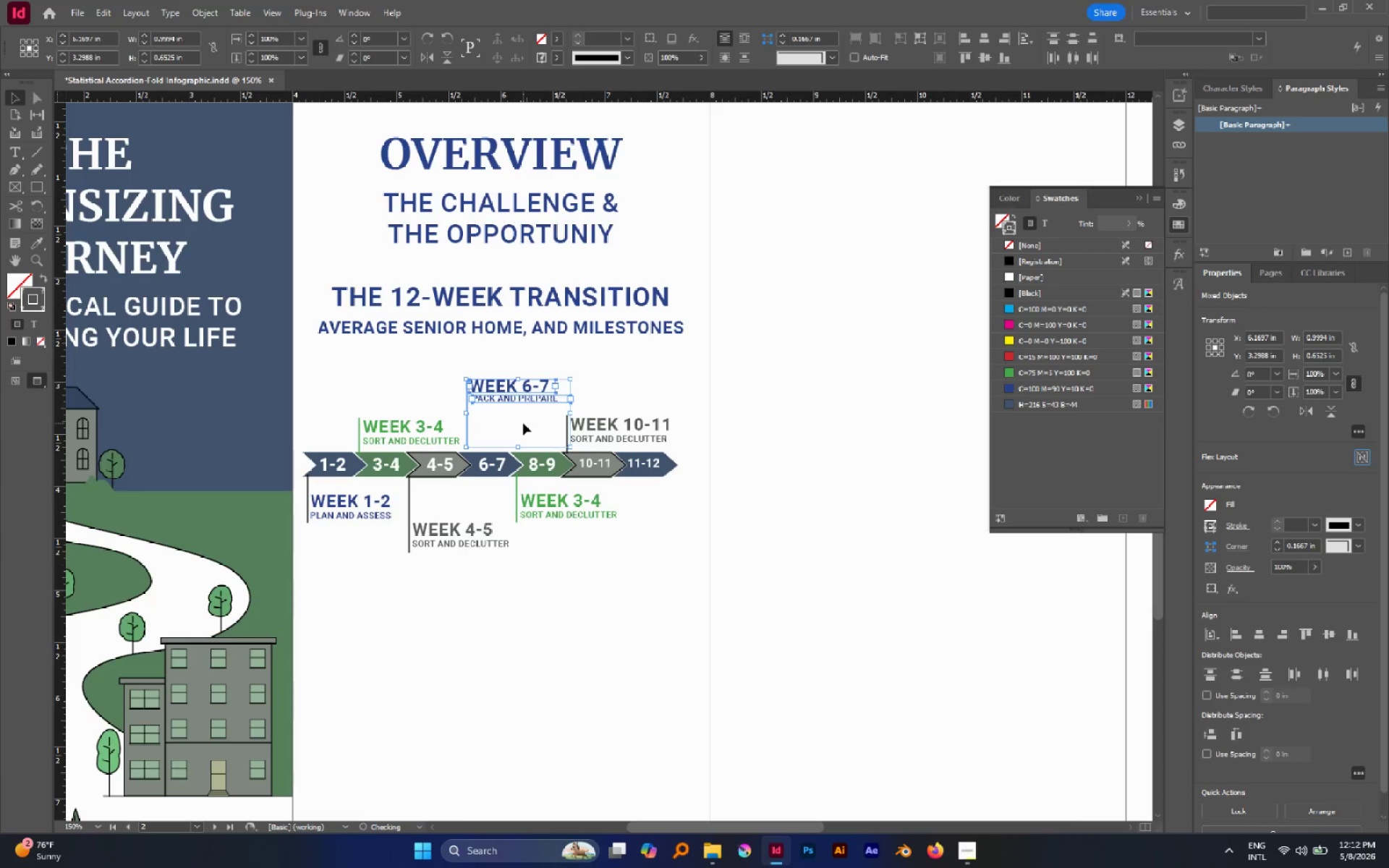 
hold_key(key=ShiftLeft, duration=0.67)
 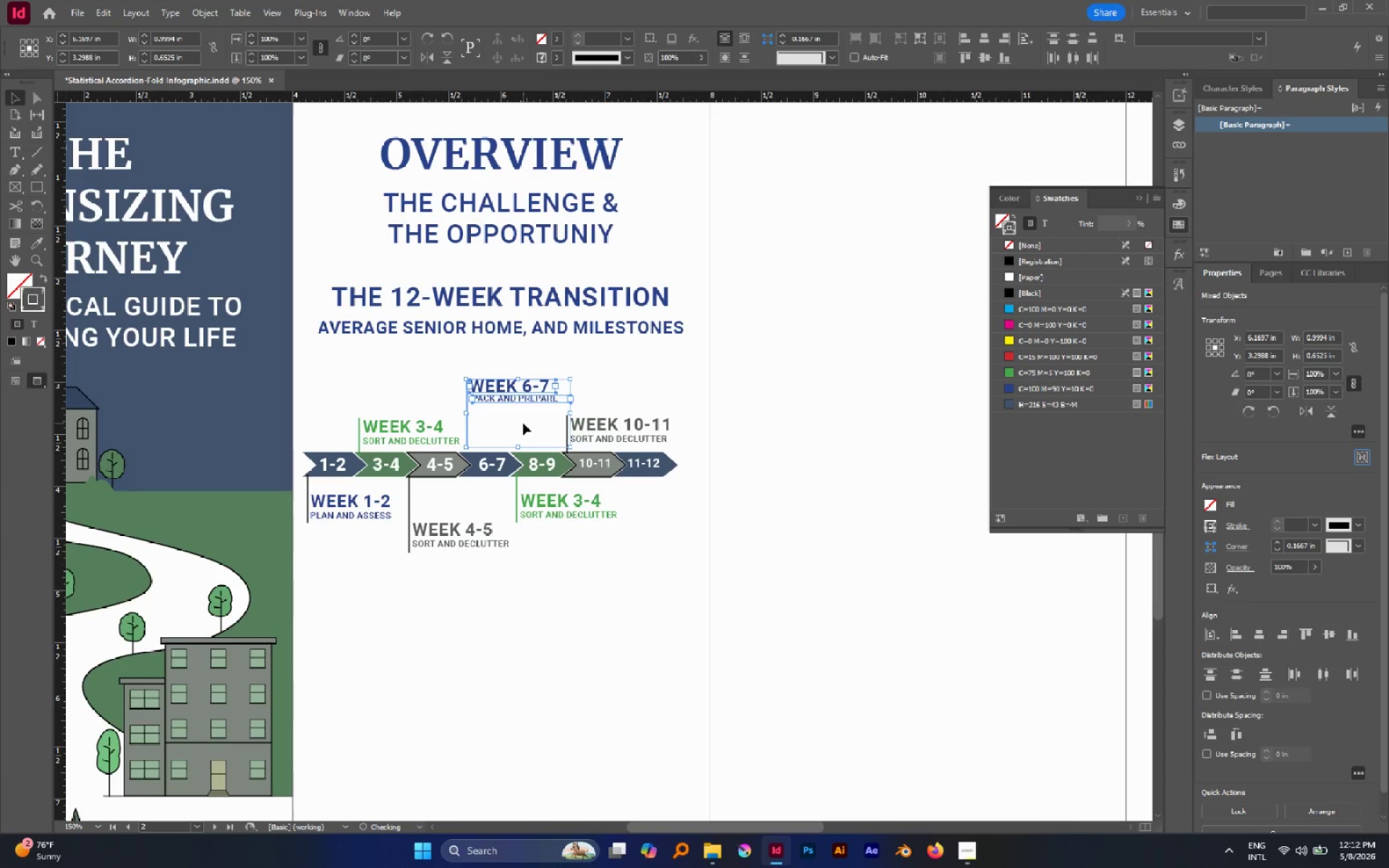 
left_click([523, 423])
 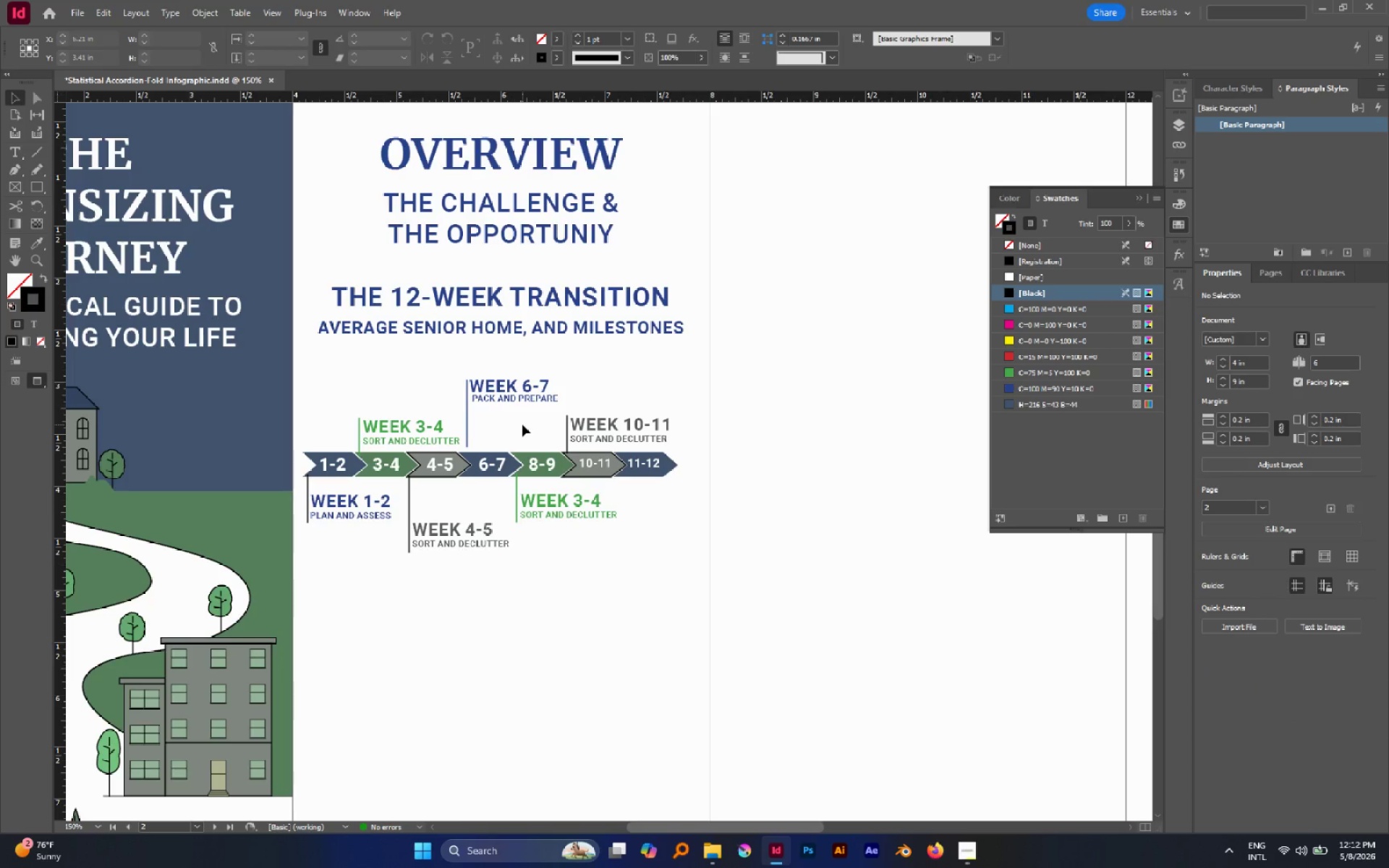 
left_click_drag(start_coordinate=[519, 425], to_coordinate=[456, 414])
 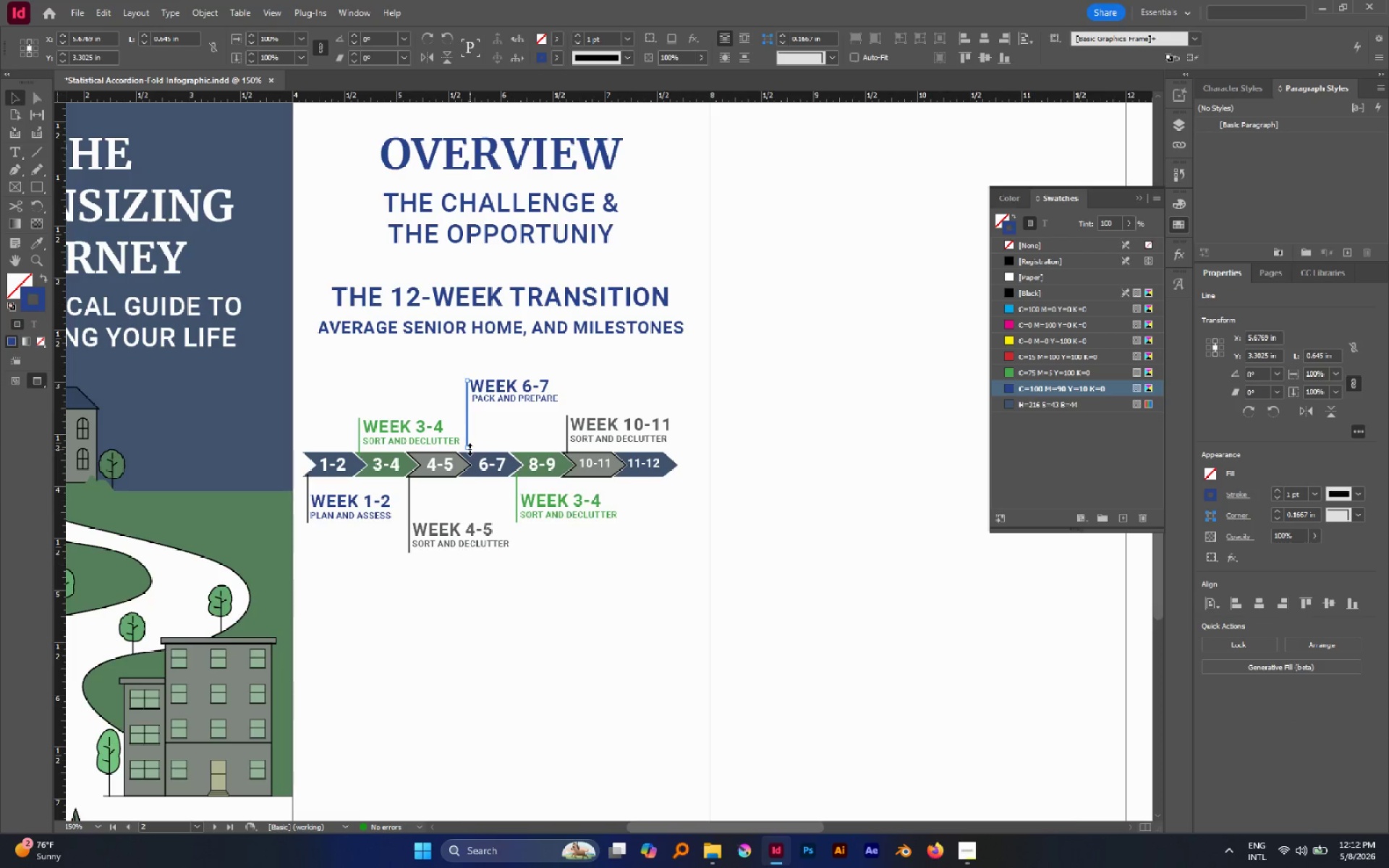 
left_click_drag(start_coordinate=[470, 449], to_coordinate=[470, 454])
 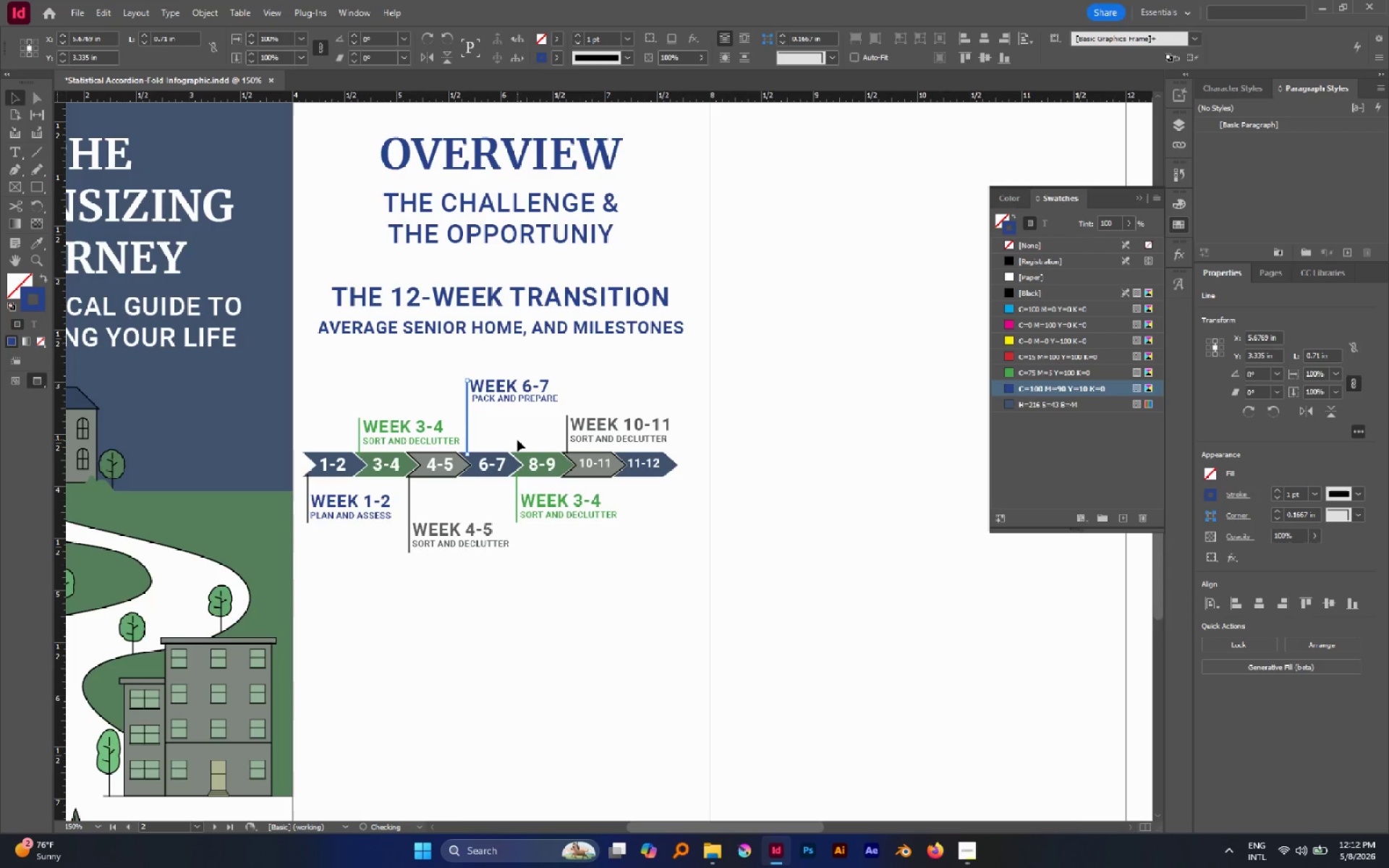 
left_click([517, 440])
 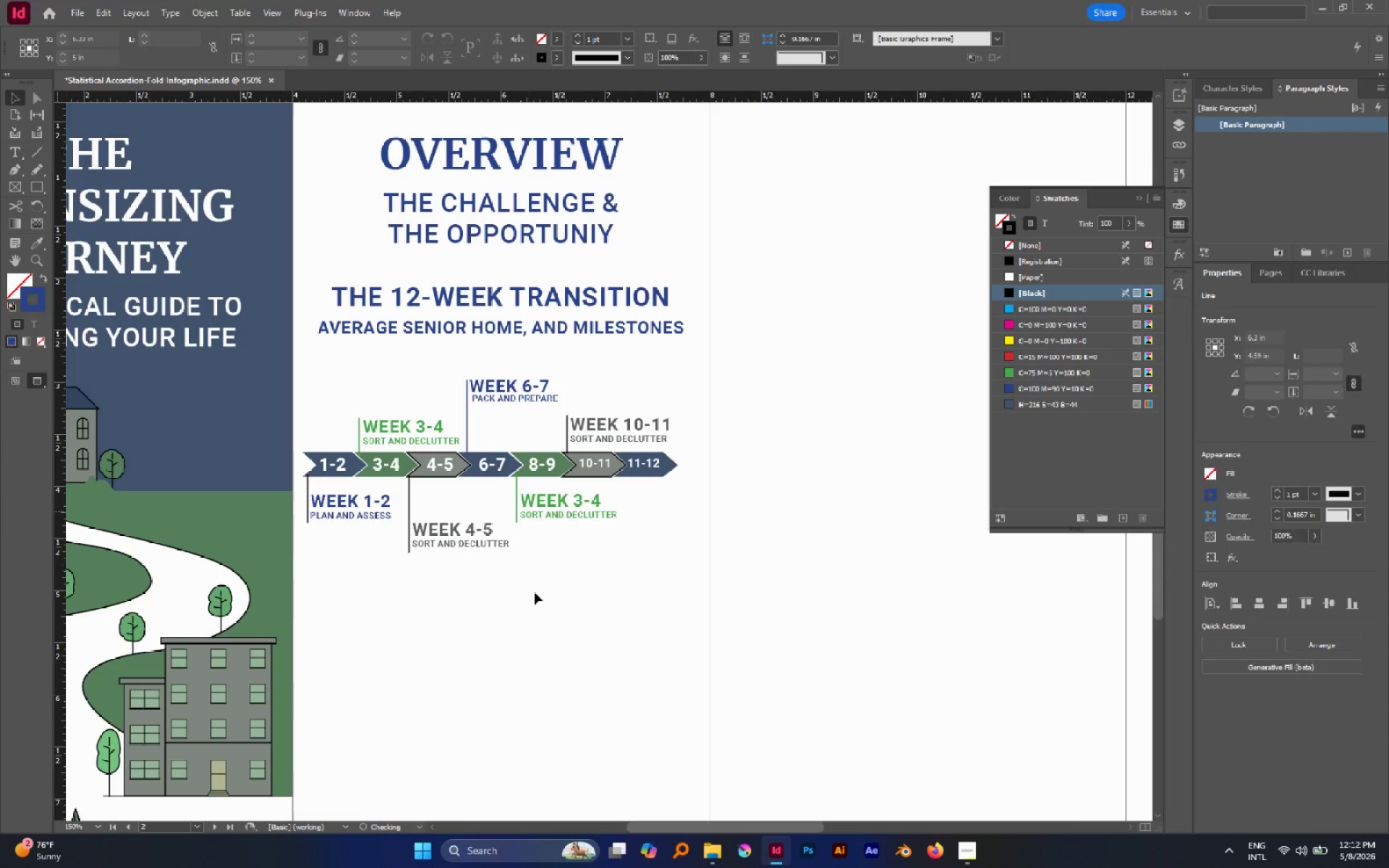 
left_click_drag(start_coordinate=[534, 592], to_coordinate=[415, 522])
 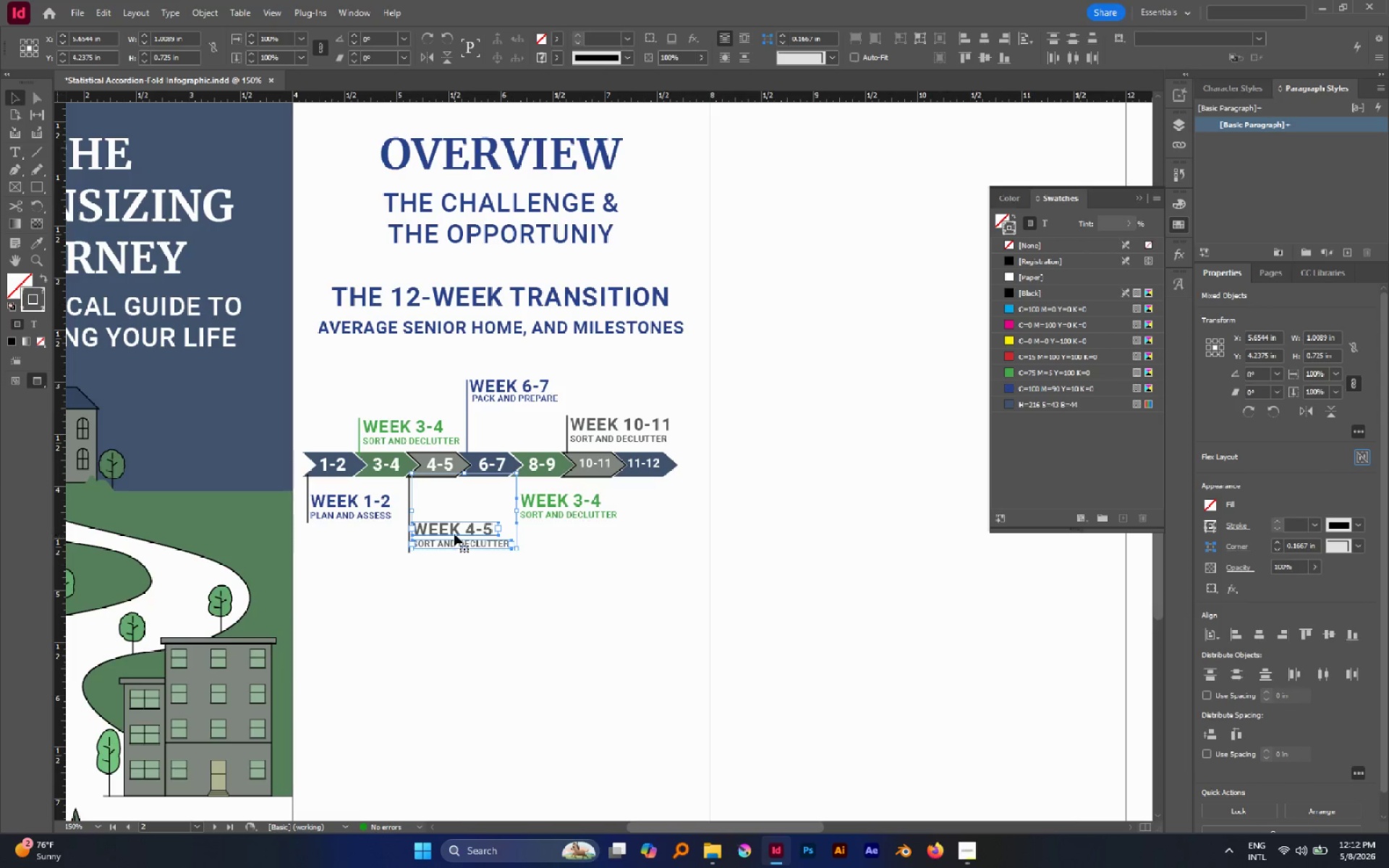 
left_click_drag(start_coordinate=[454, 532], to_coordinate=[454, 538])
 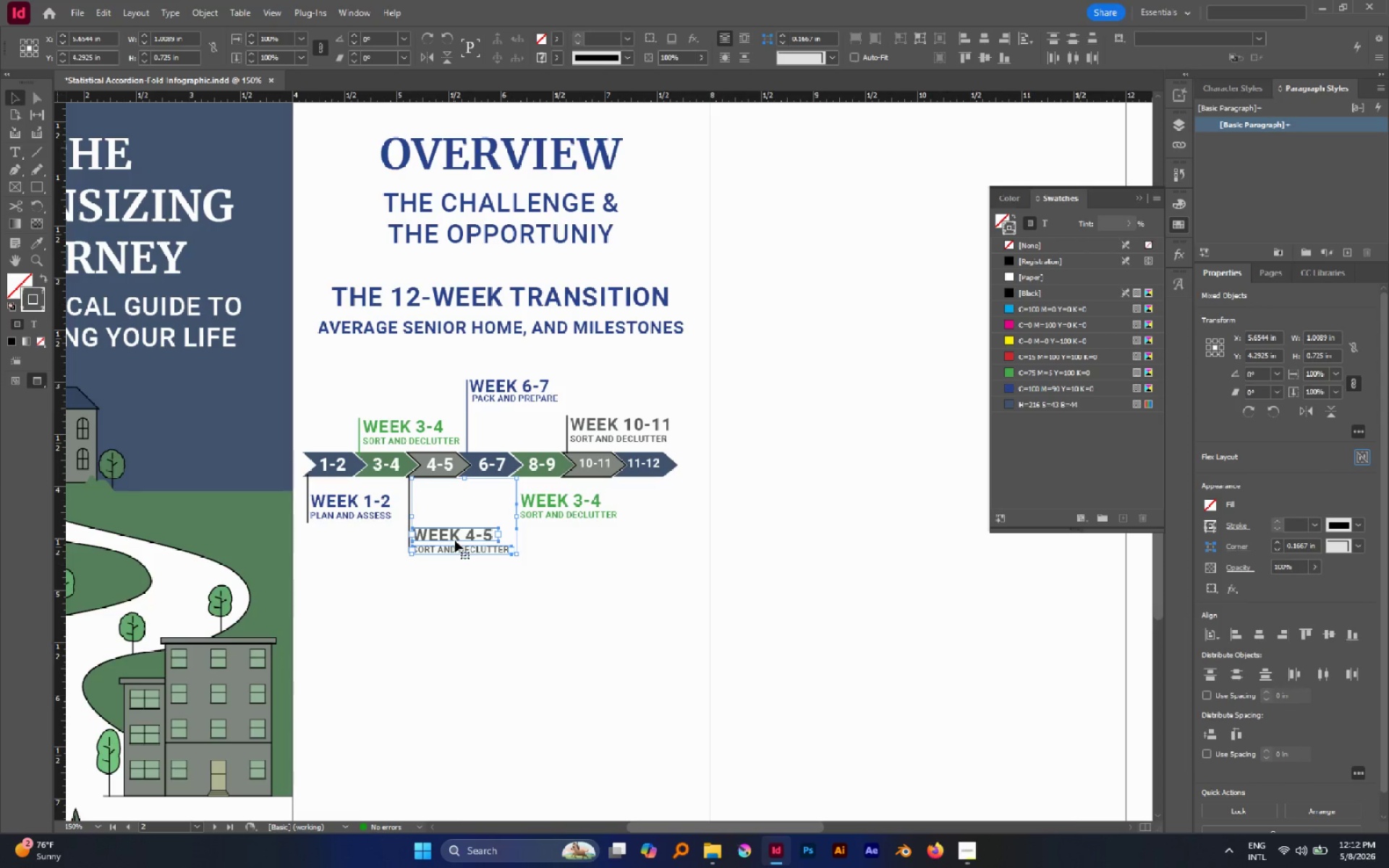 
hold_key(key=ShiftLeft, duration=0.91)
 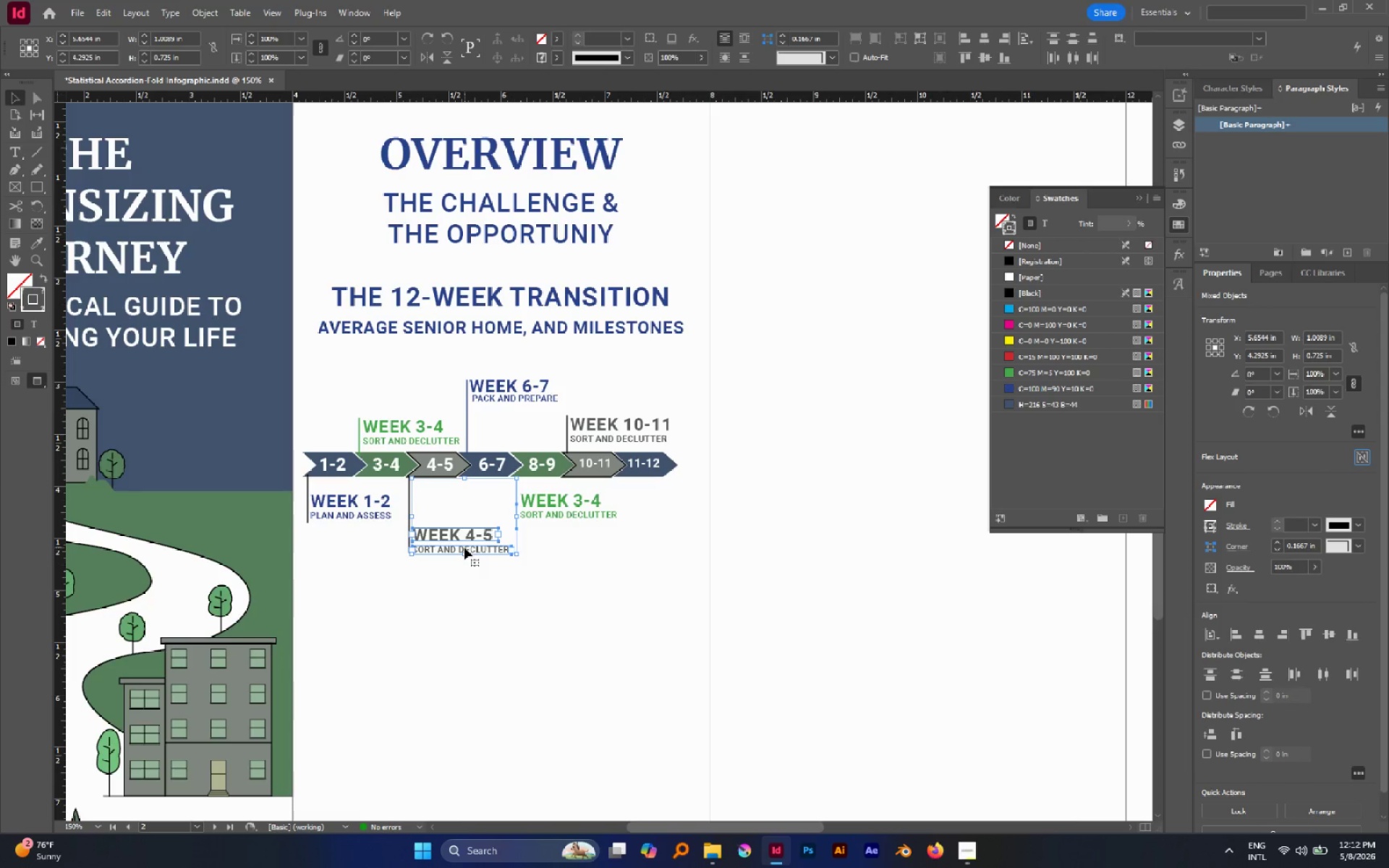 
key(Control+Z)
 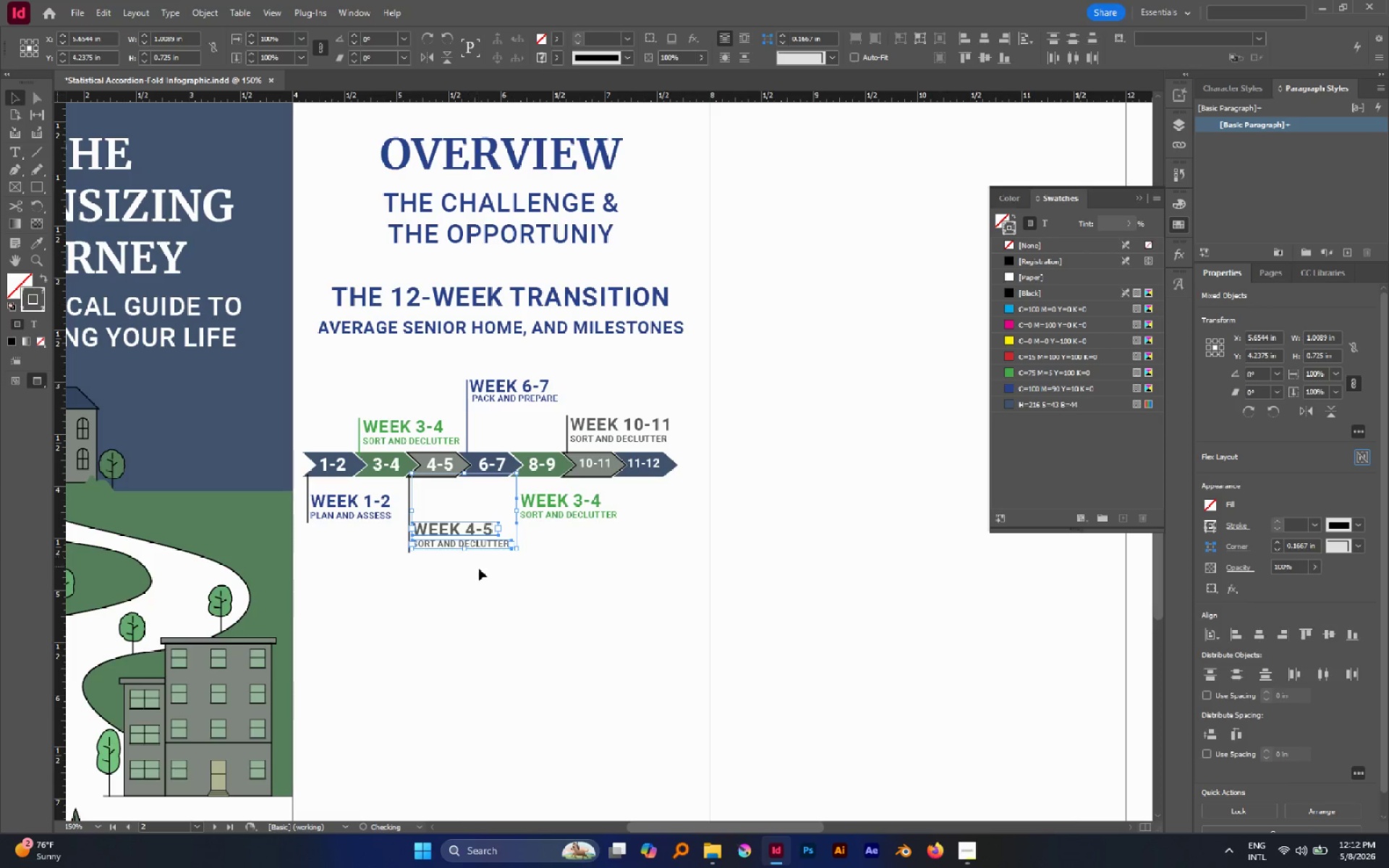 
left_click([479, 569])
 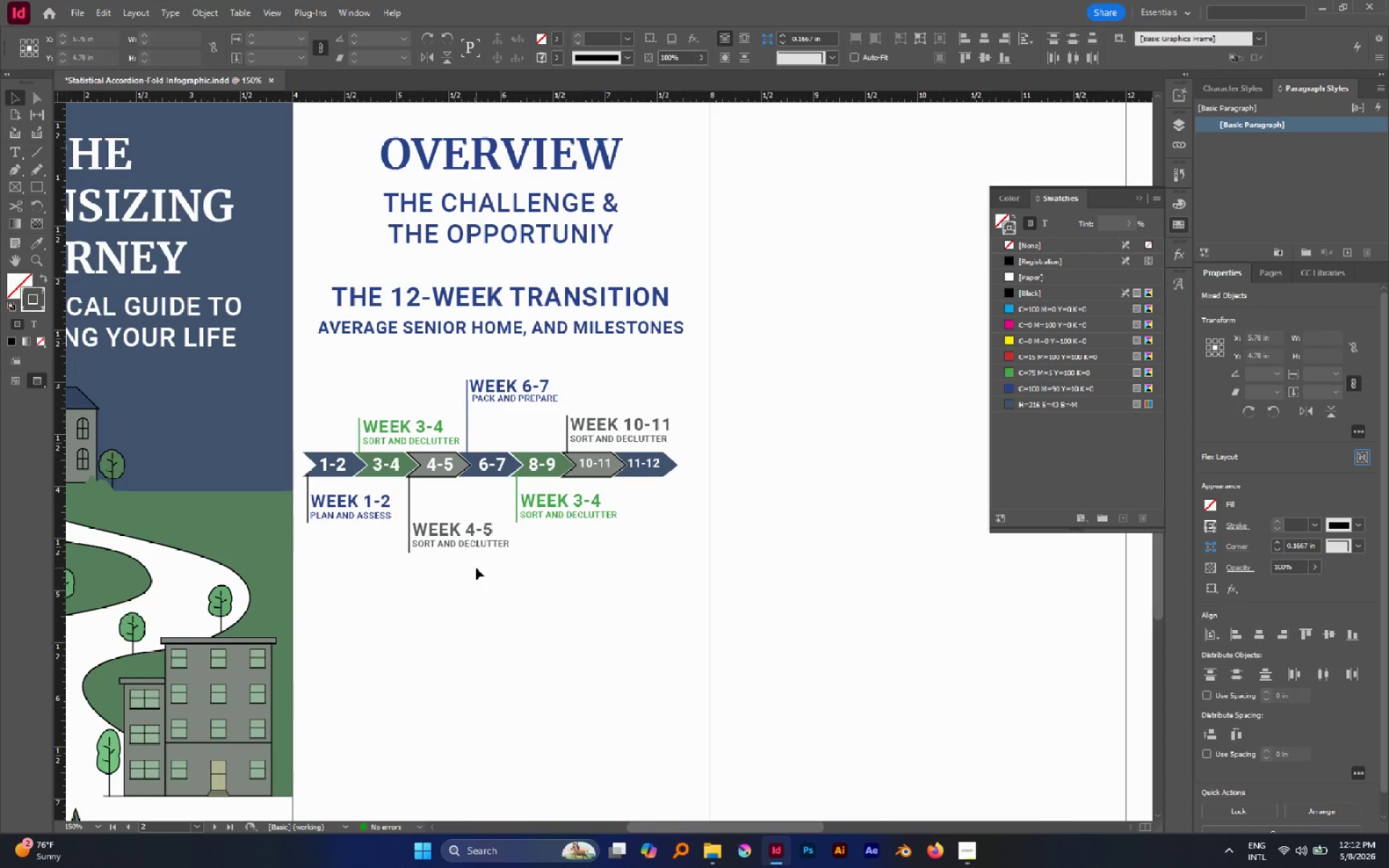 
left_click_drag(start_coordinate=[476, 568], to_coordinate=[438, 516])
 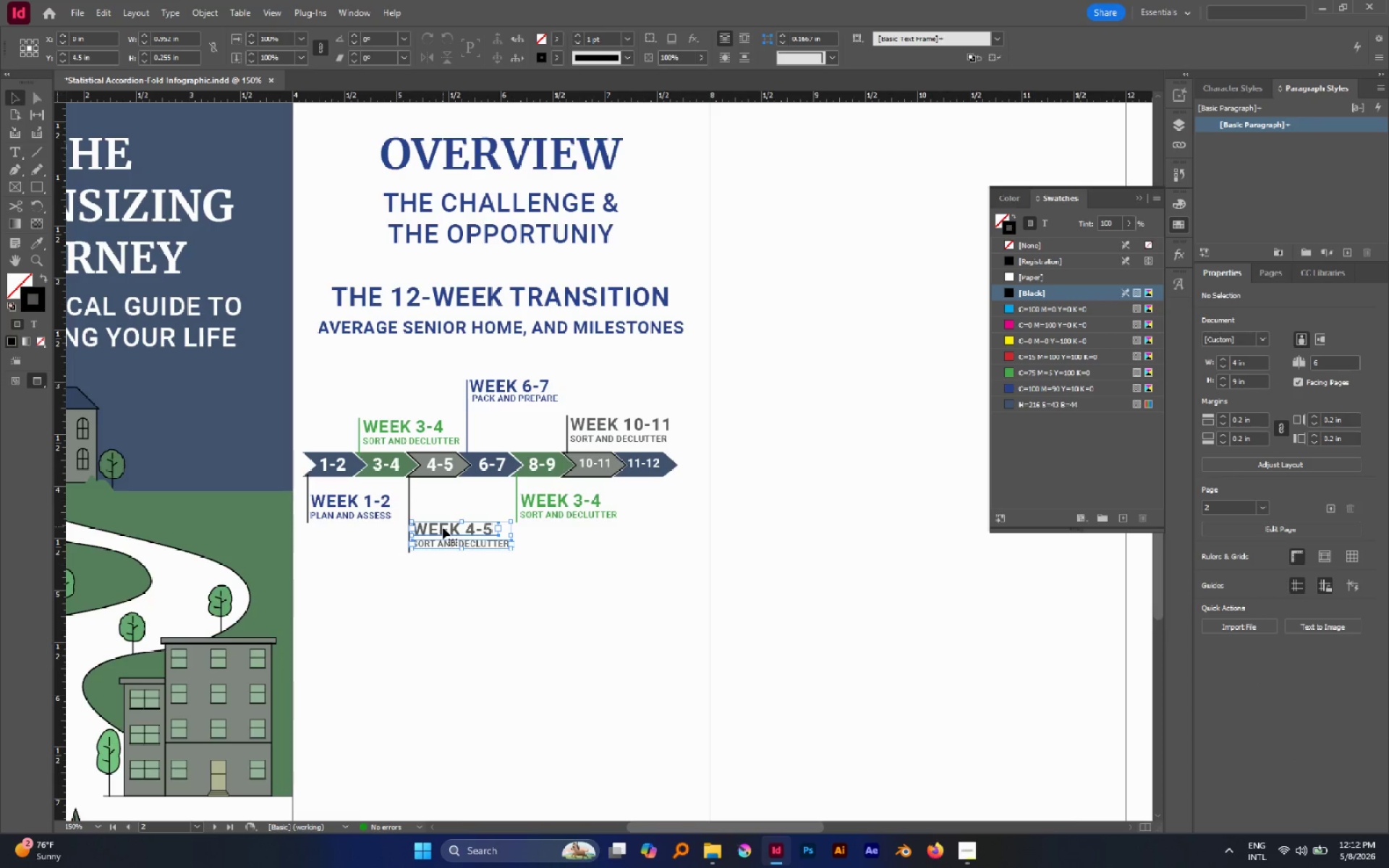 
left_click_drag(start_coordinate=[443, 527], to_coordinate=[445, 537])
 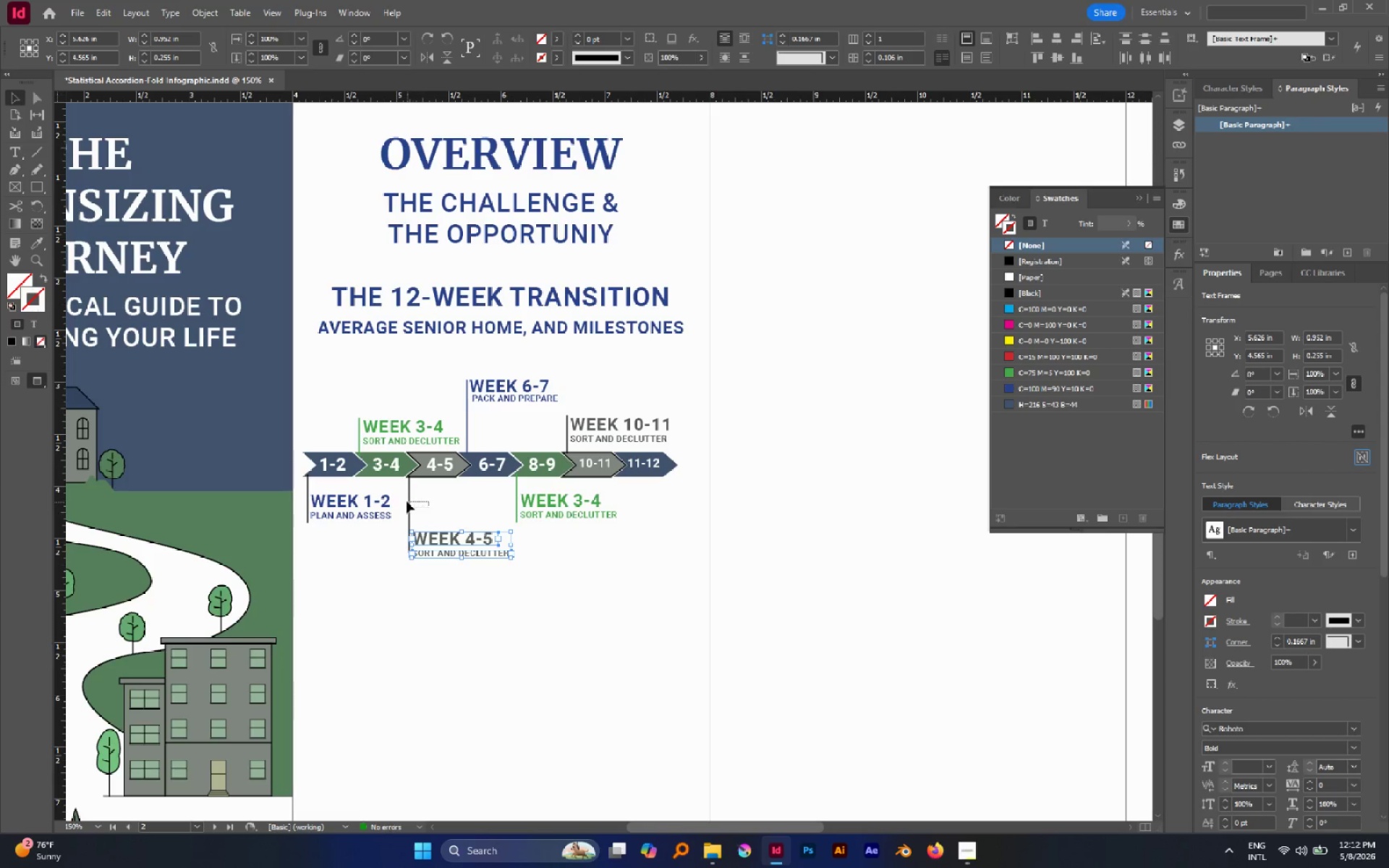 
hold_key(key=ShiftLeft, duration=0.64)
 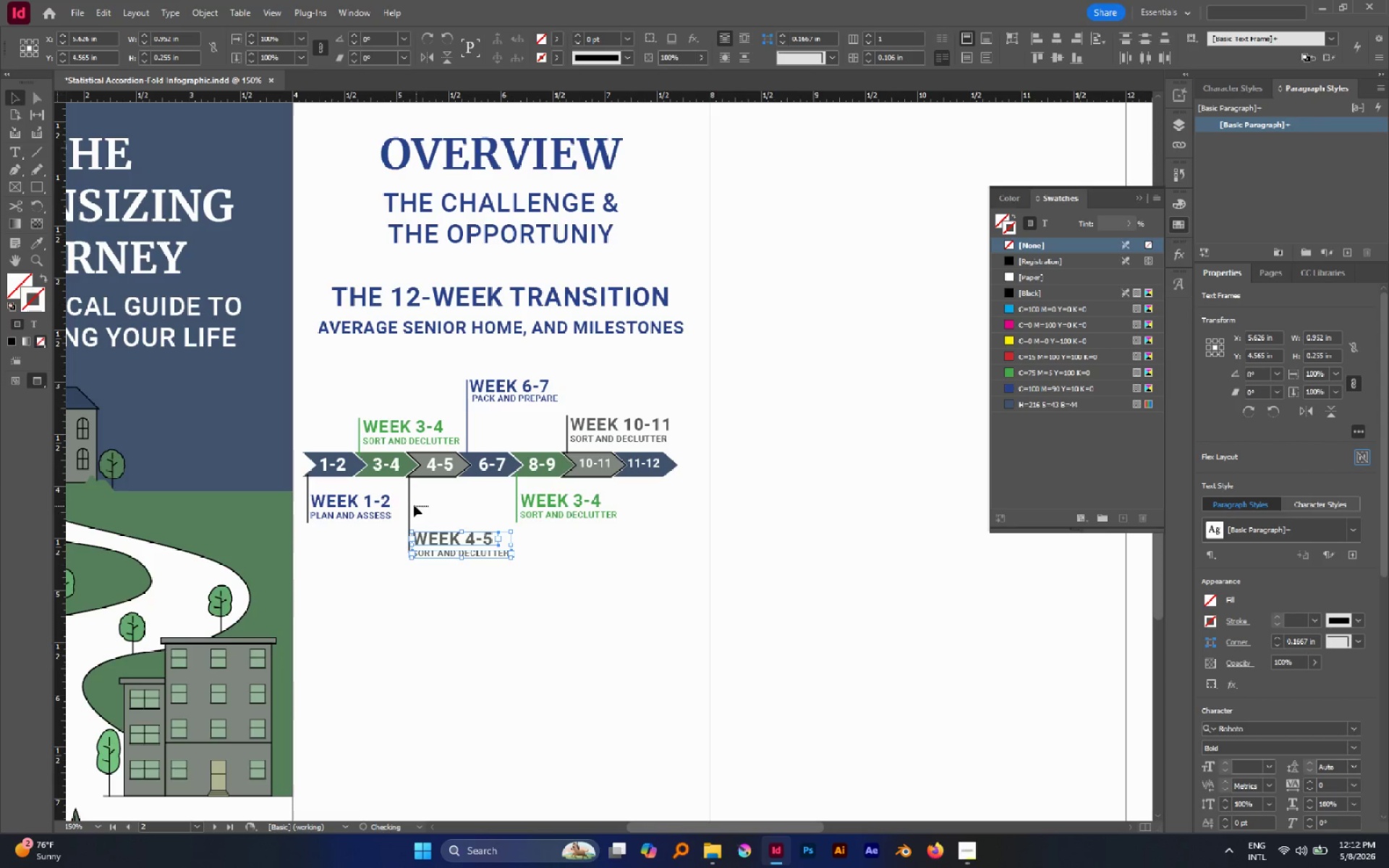 
left_click_drag(start_coordinate=[429, 507], to_coordinate=[403, 499])
 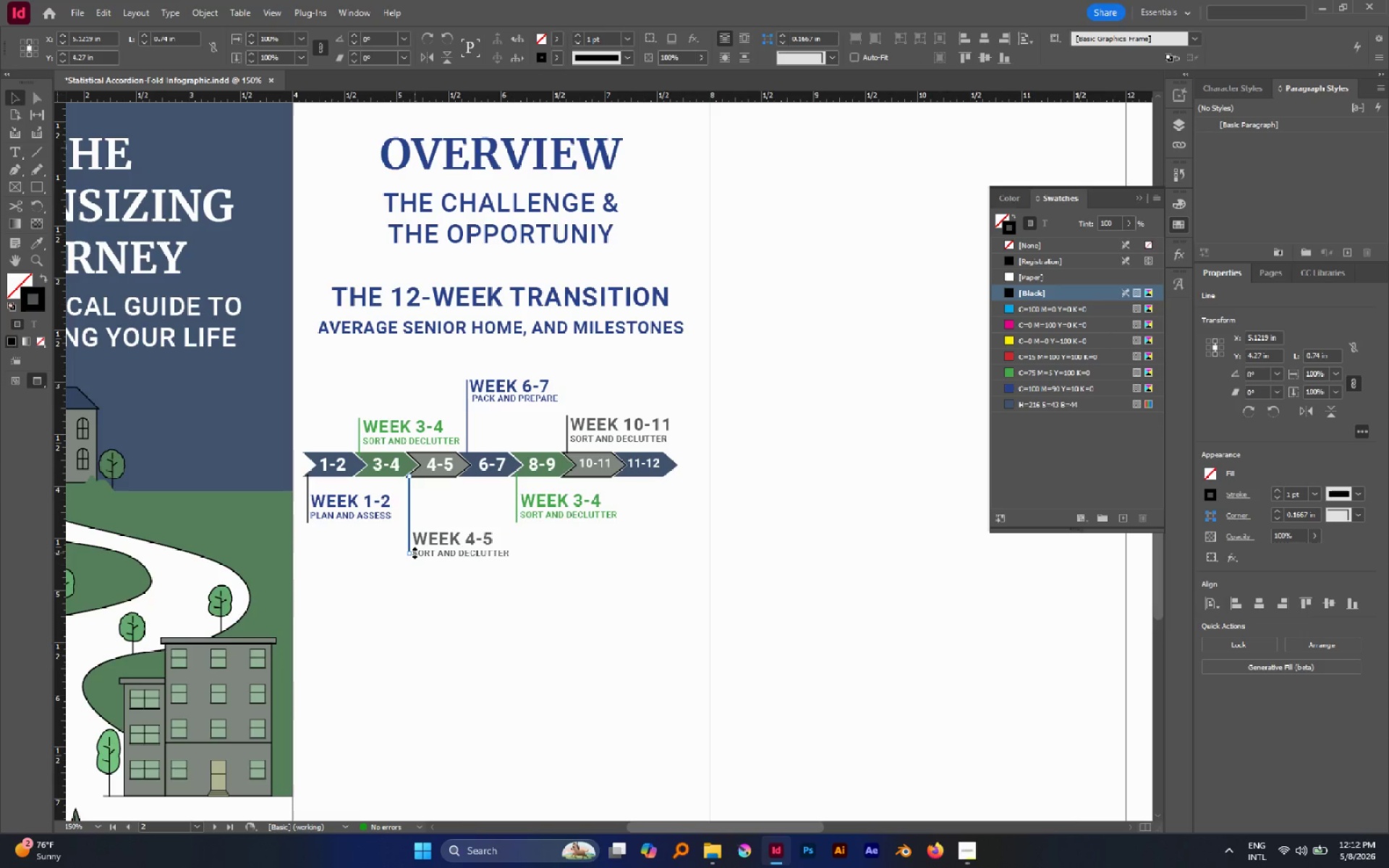 
hold_key(key=AltLeft, duration=0.92)
scroll: coordinate [414, 552], scroll_direction: up, amount: 3.0
 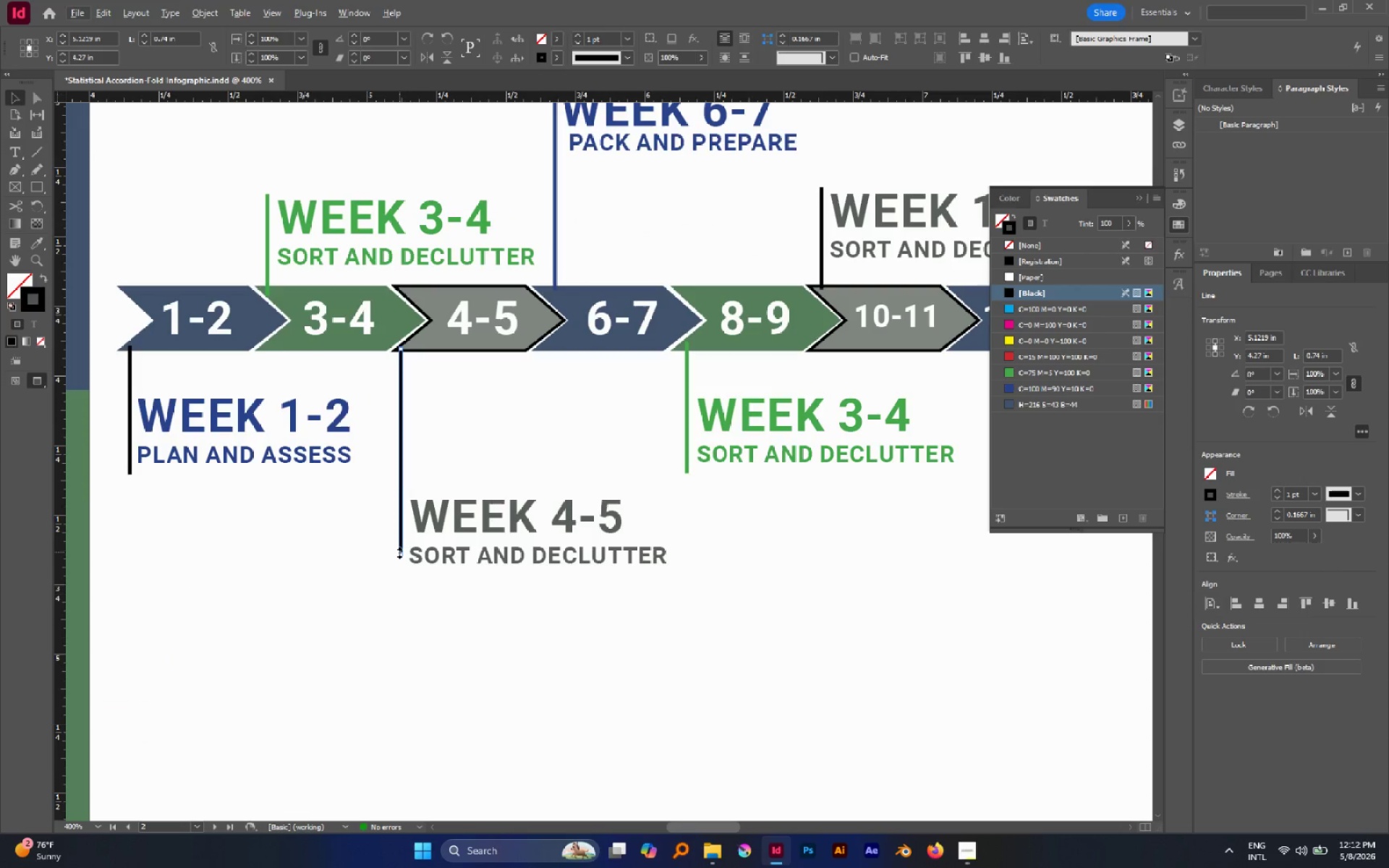 
left_click_drag(start_coordinate=[399, 553], to_coordinate=[399, 568])
 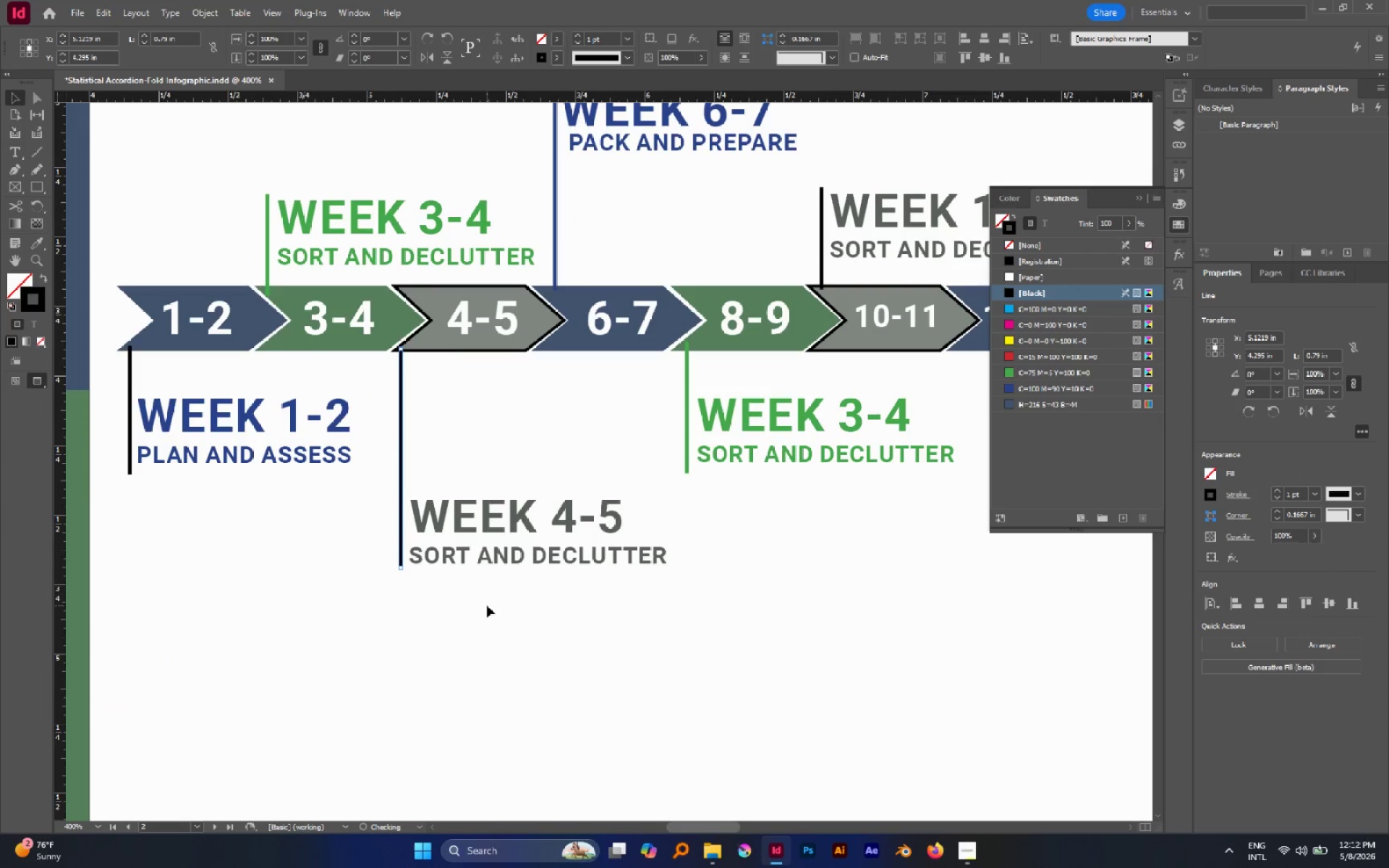 
left_click([487, 605])
 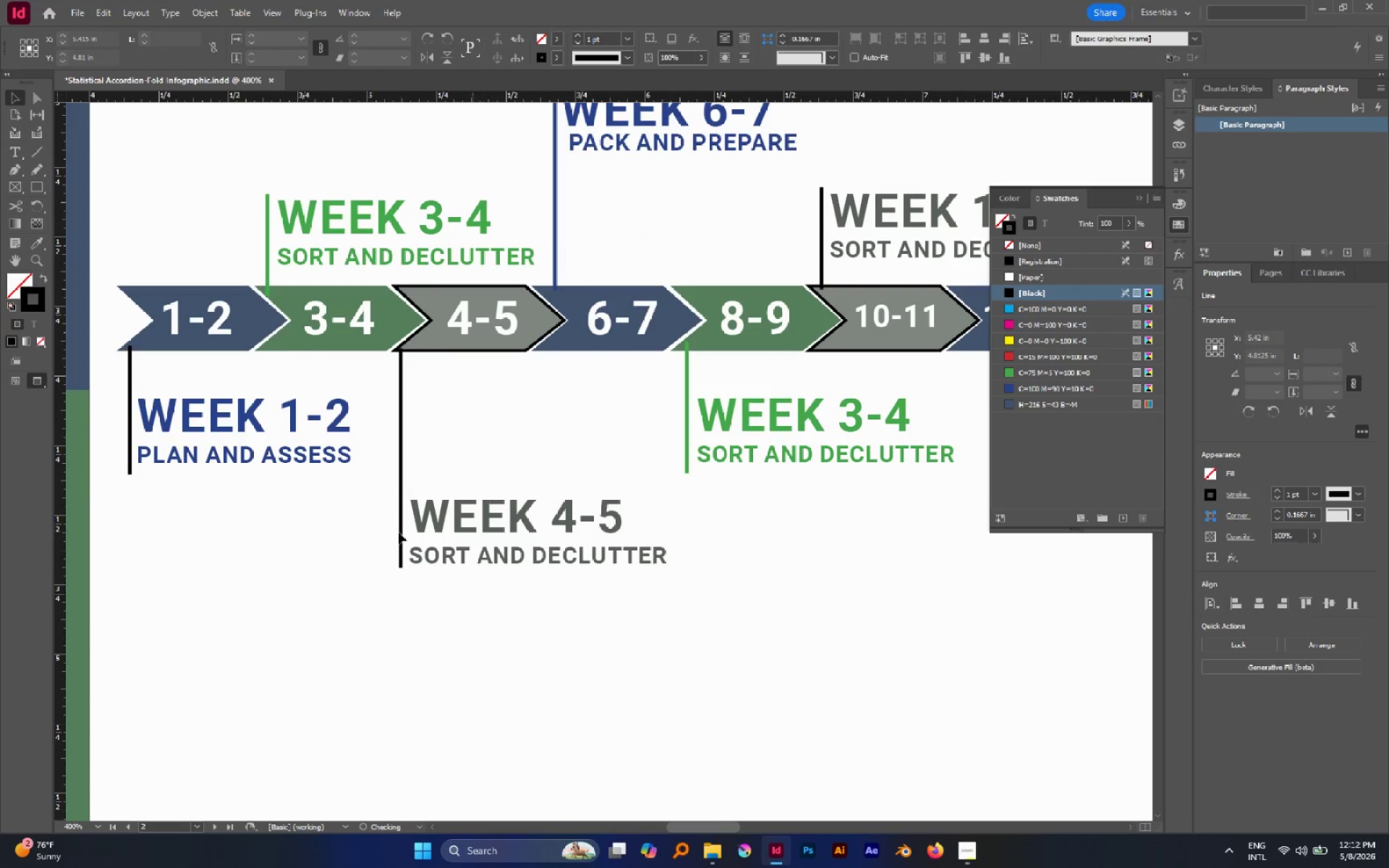 
hold_key(key=AltLeft, duration=0.73)
scroll: coordinate [401, 534], scroll_direction: down, amount: 3.0
 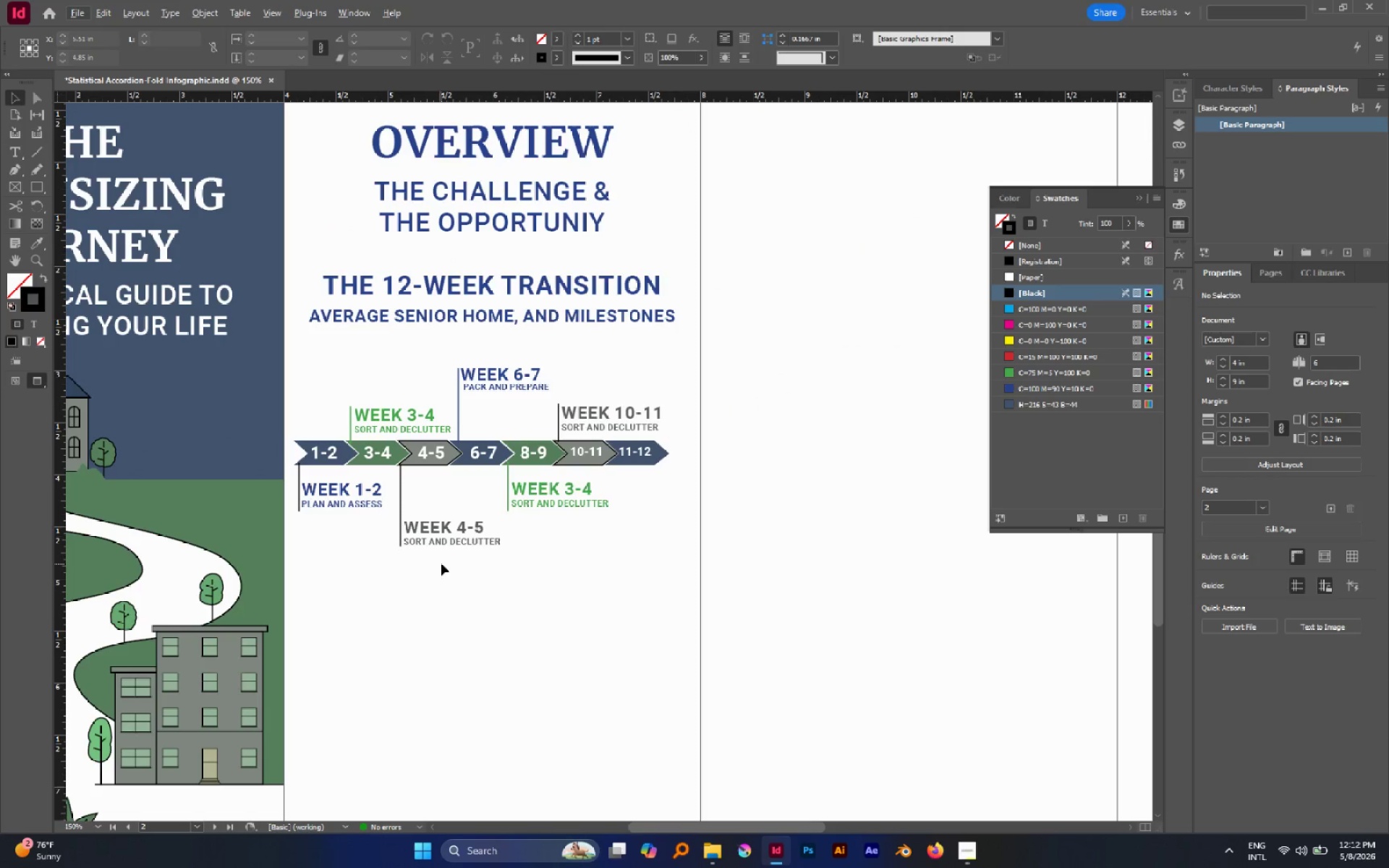 
left_click_drag(start_coordinate=[360, 527], to_coordinate=[300, 485])
 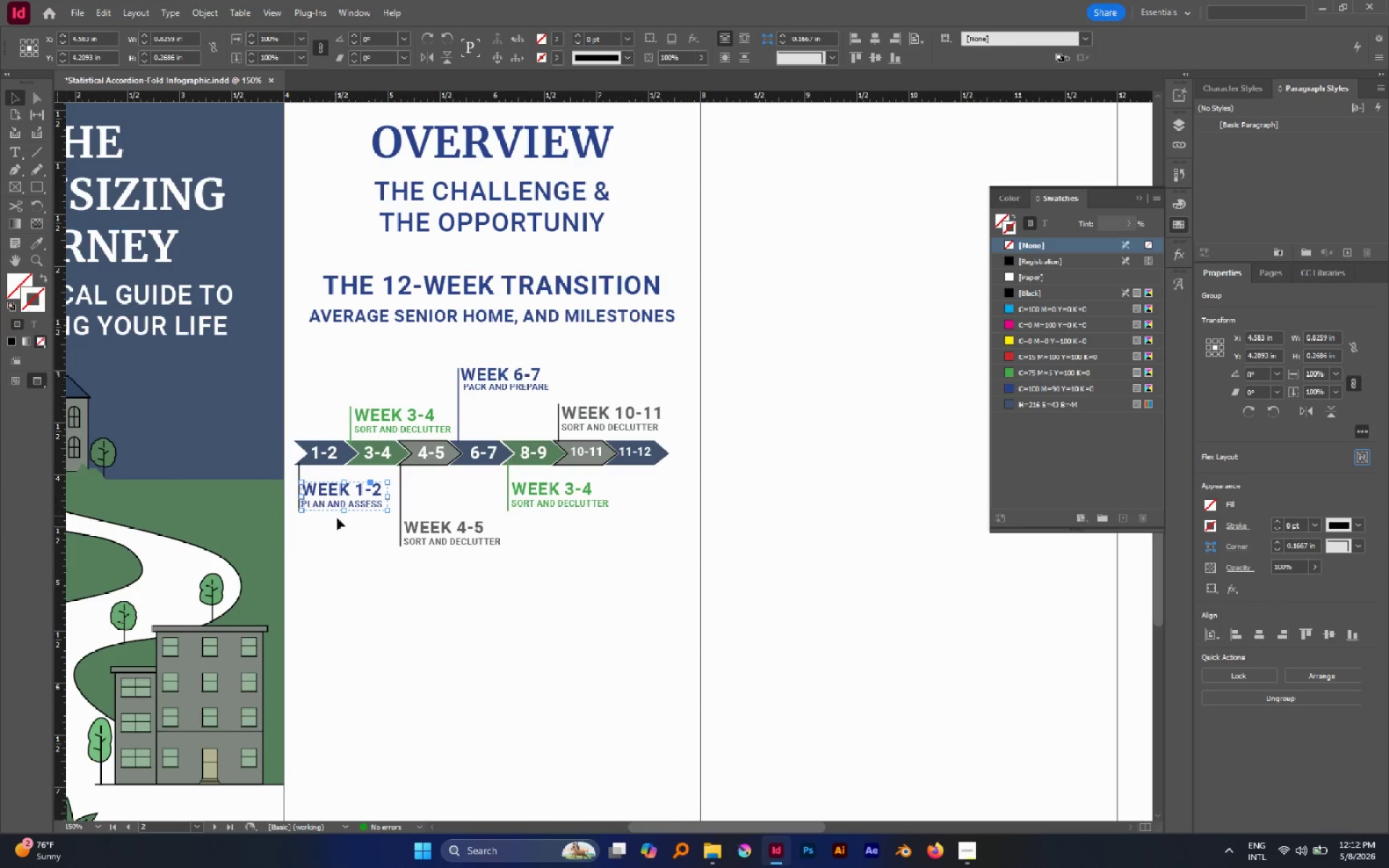 
left_click_drag(start_coordinate=[339, 522], to_coordinate=[288, 480])
 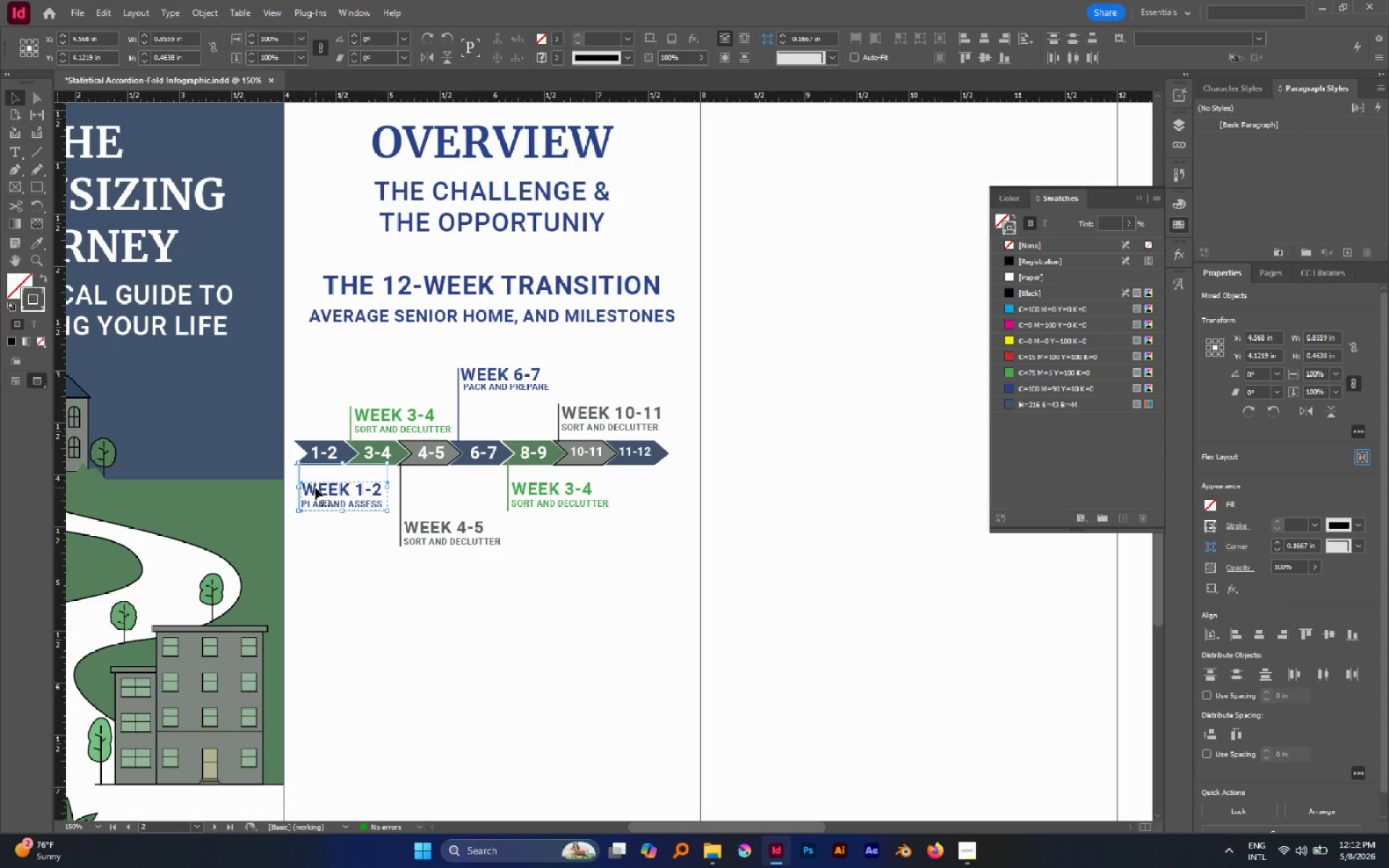 
hold_key(key=AltLeft, duration=0.45)
 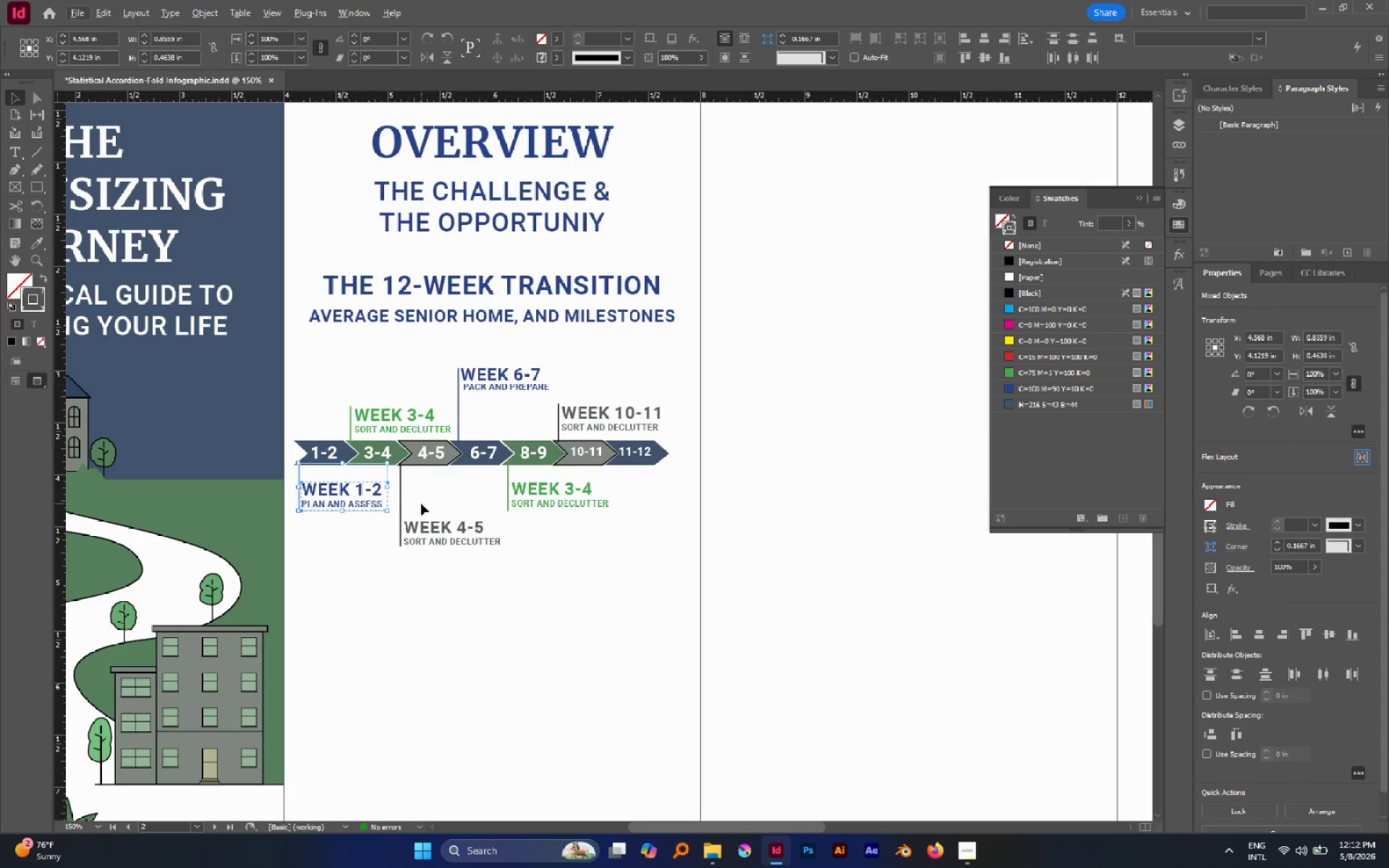 
left_click_drag(start_coordinate=[421, 503], to_coordinate=[395, 503])
 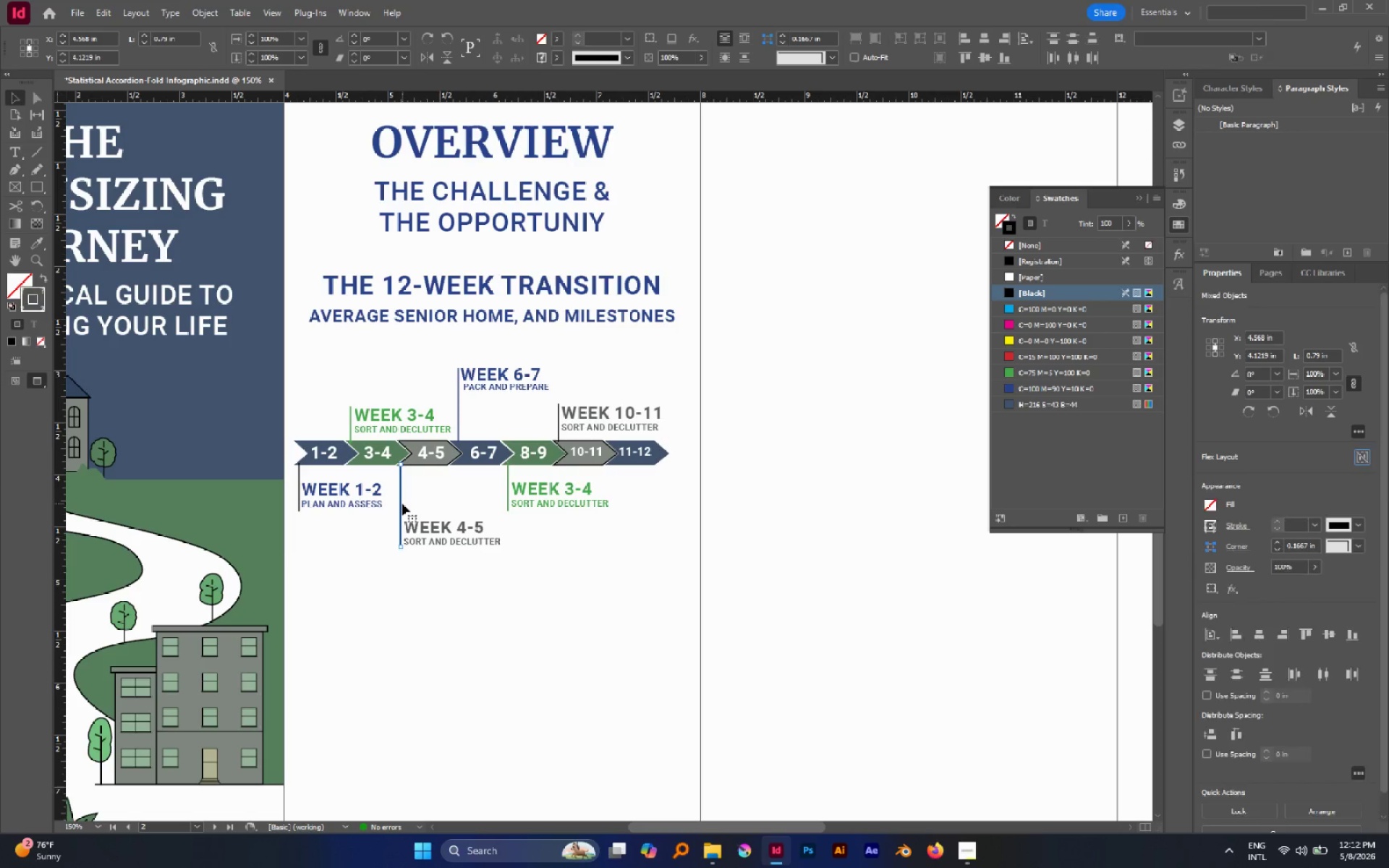 
hold_key(key=AltLeft, duration=2.12)
left_click_drag(start_coordinate=[449, 569], to_coordinate=[386, 516])
 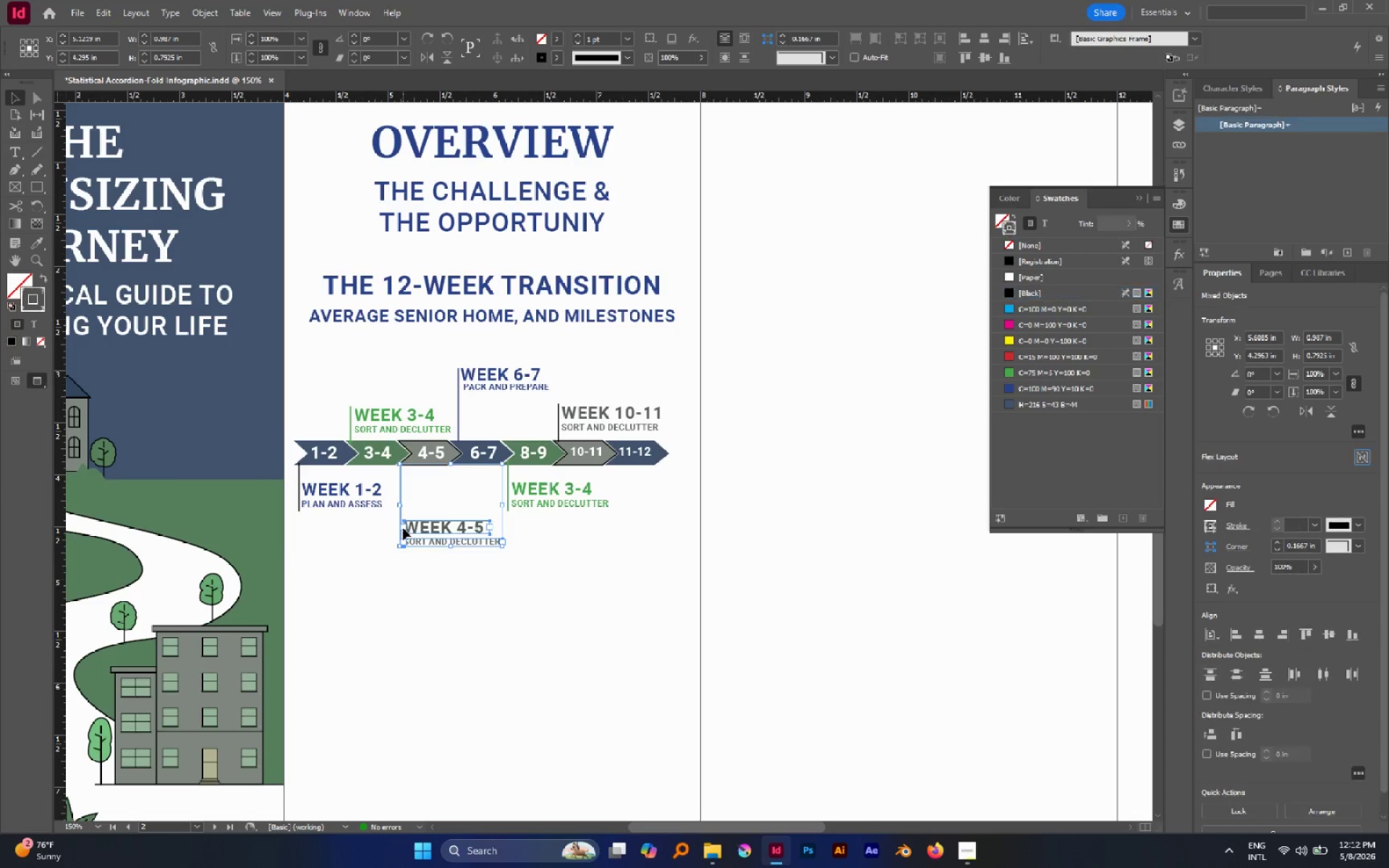 
hold_key(key=AltLeft, duration=3.52)
left_click_drag(start_coordinate=[411, 528], to_coordinate=[625, 537])
 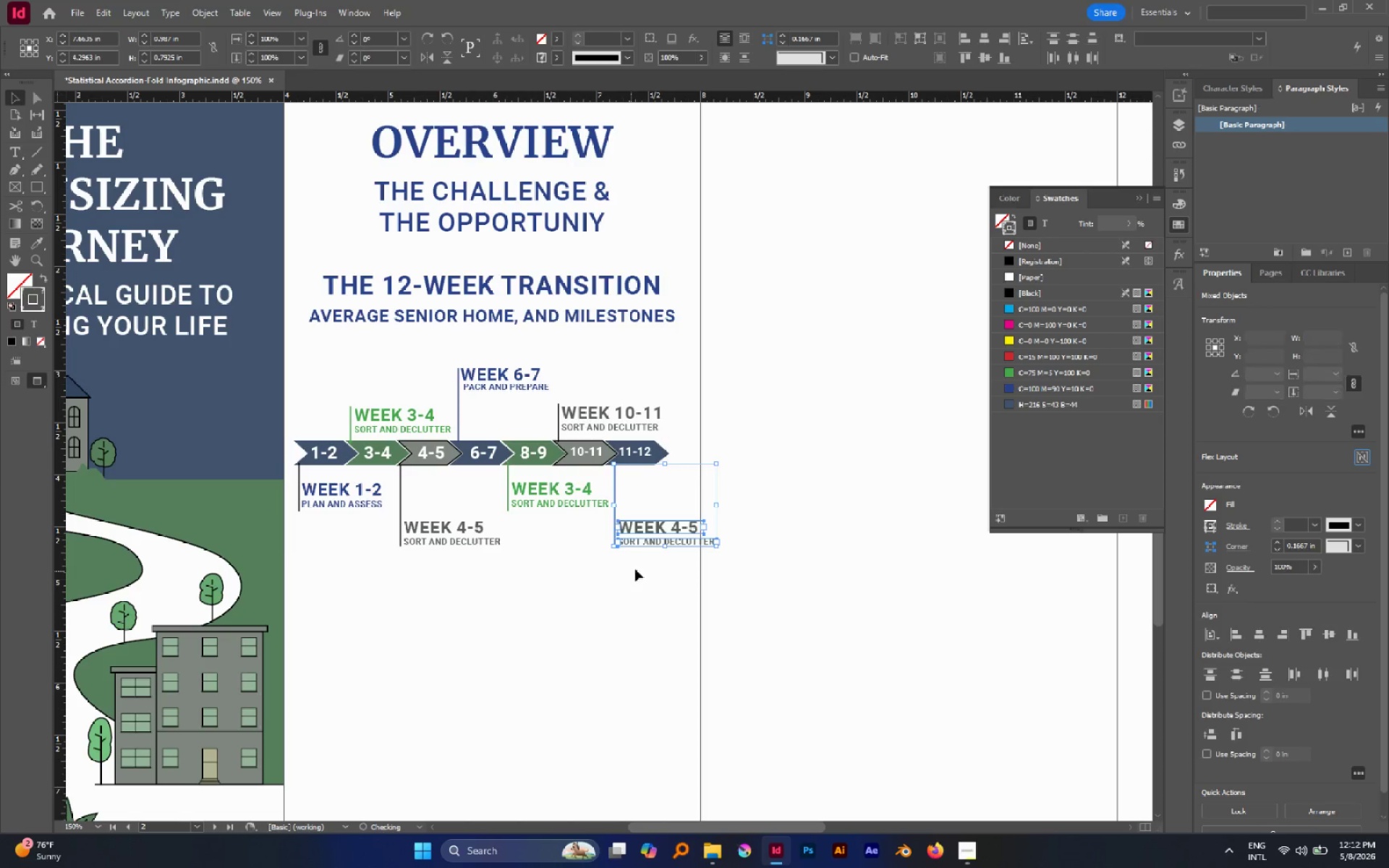 
hold_key(key=ShiftLeft, duration=3.11)
 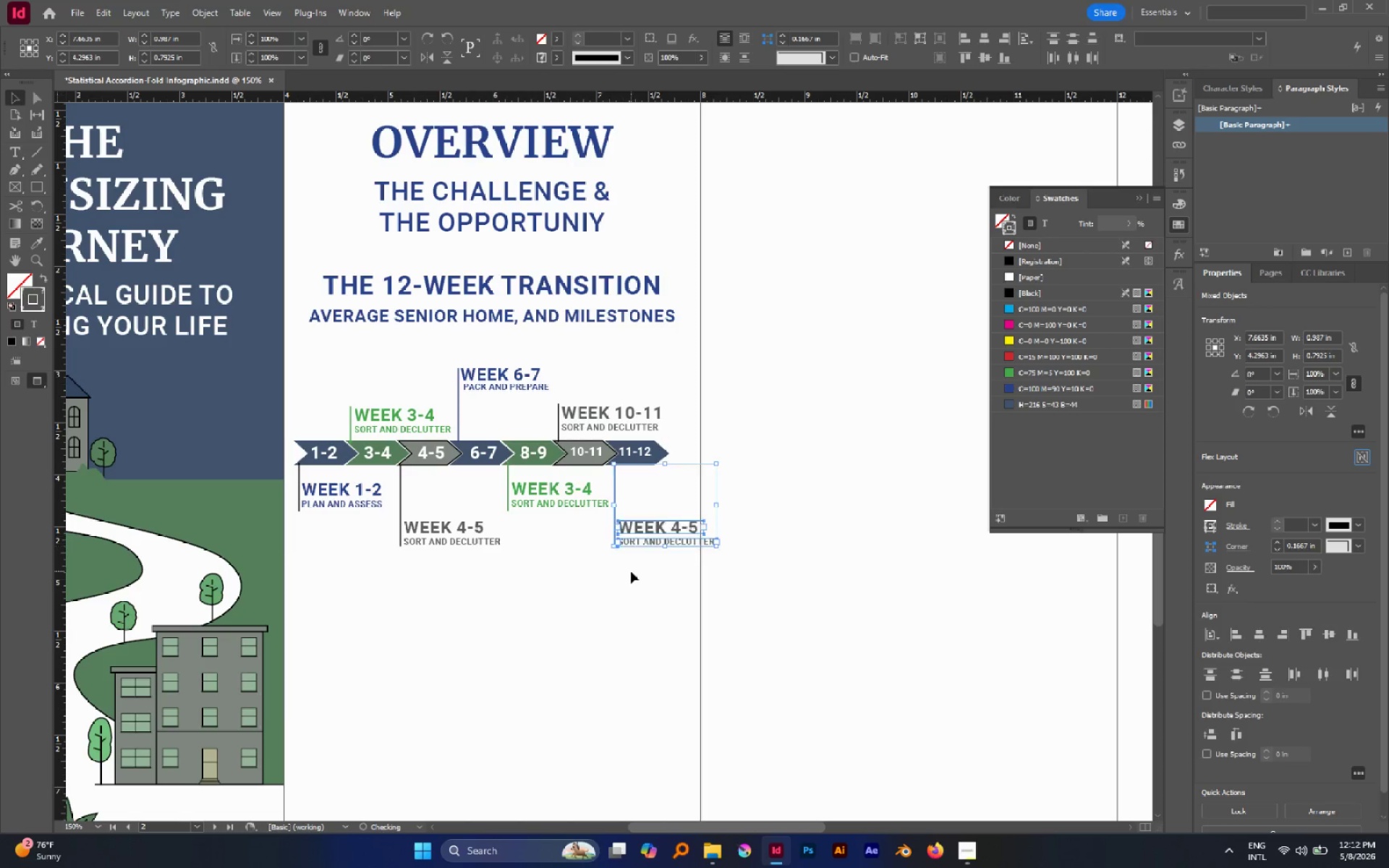 
left_click([631, 571])
 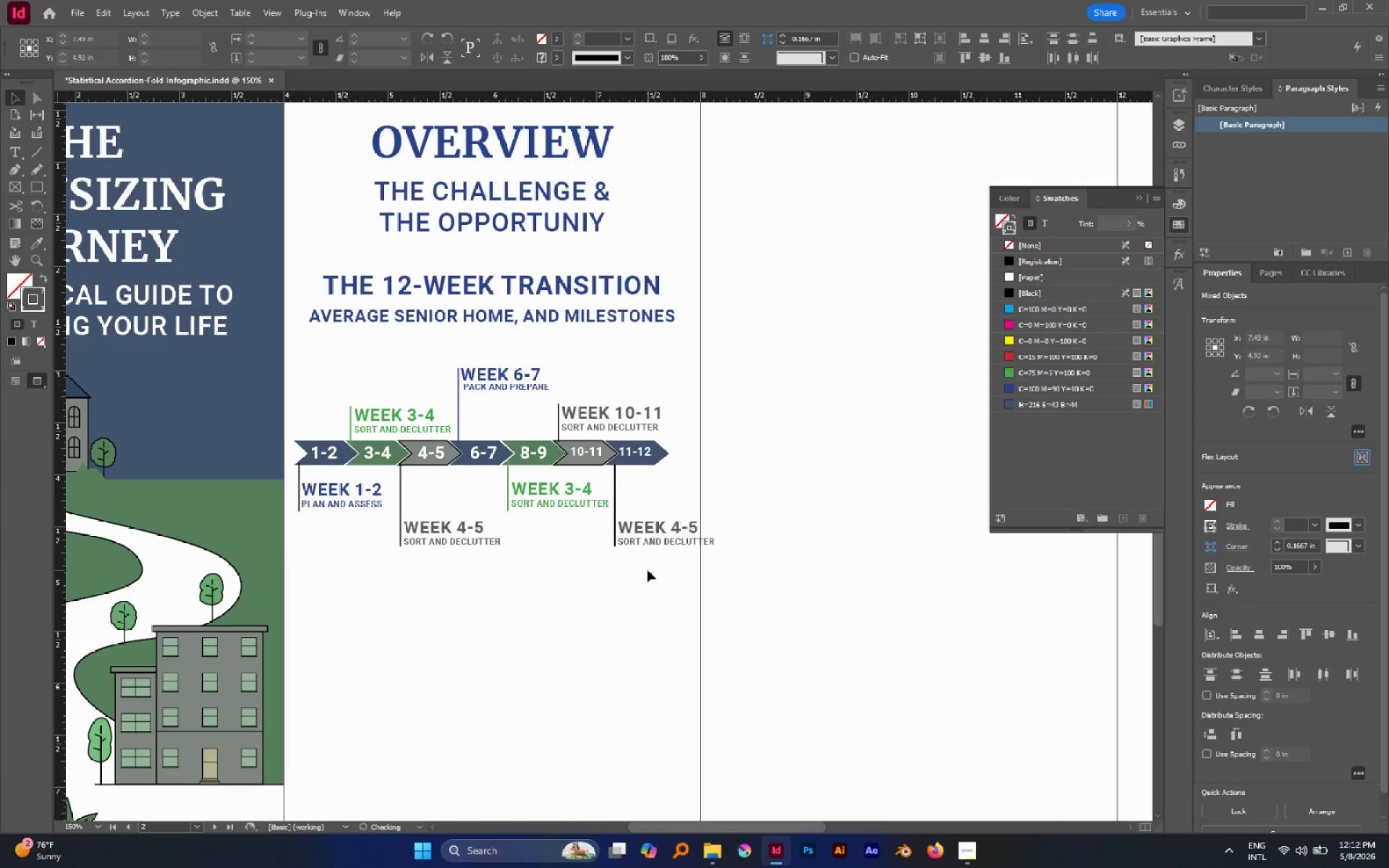 
left_click_drag(start_coordinate=[647, 570], to_coordinate=[665, 484])
 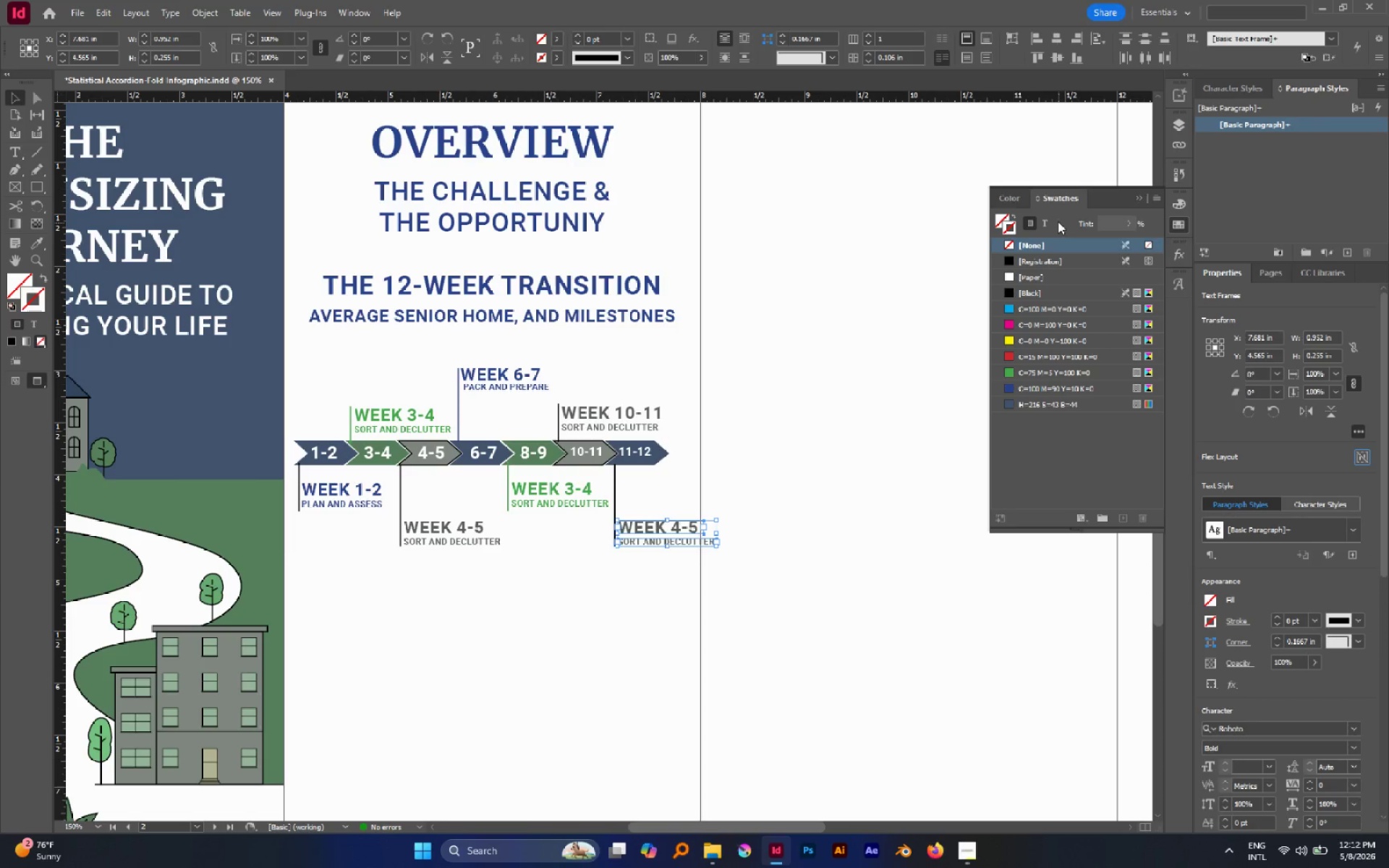 
left_click([1040, 222])
 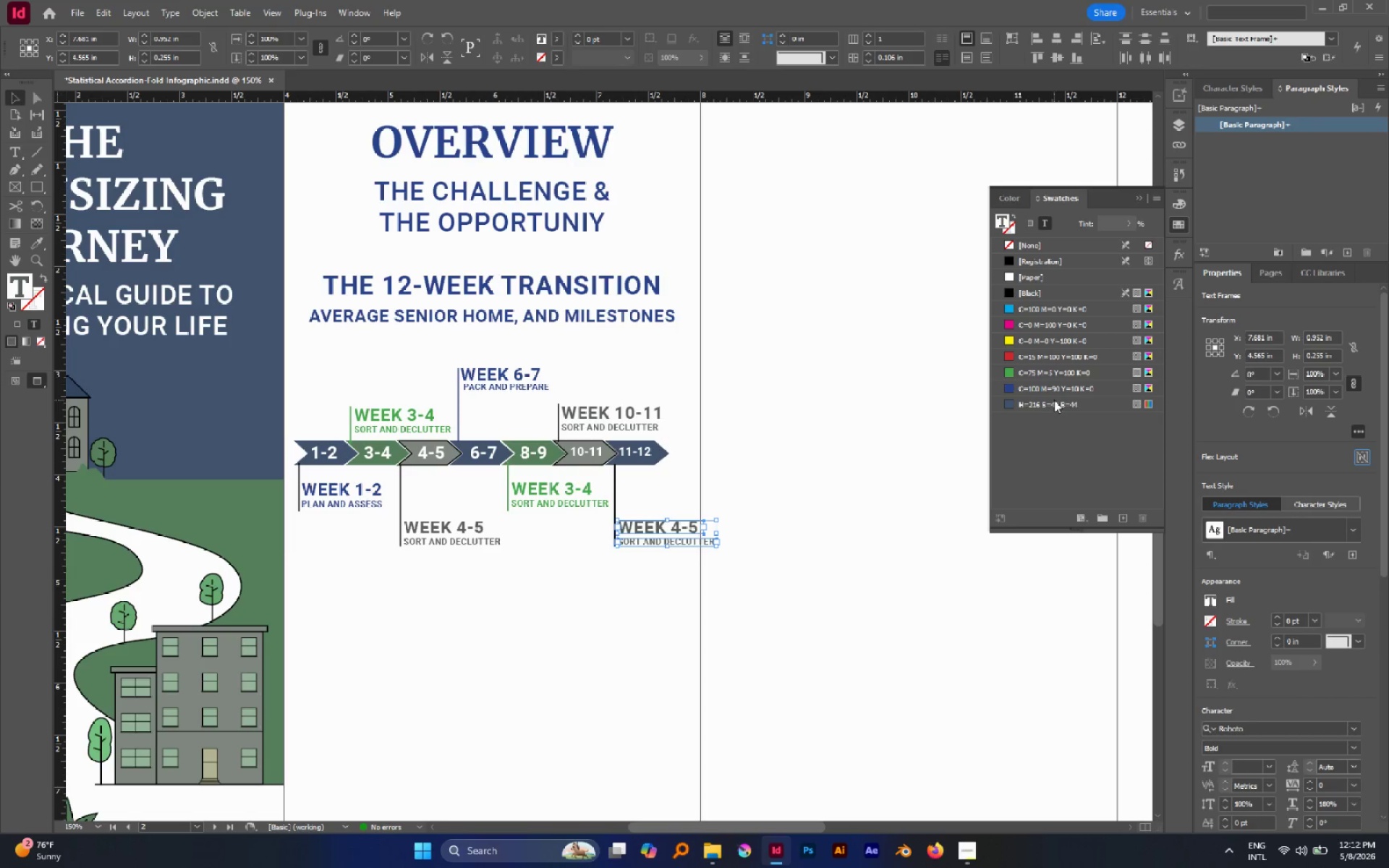 
left_click([1053, 404])
 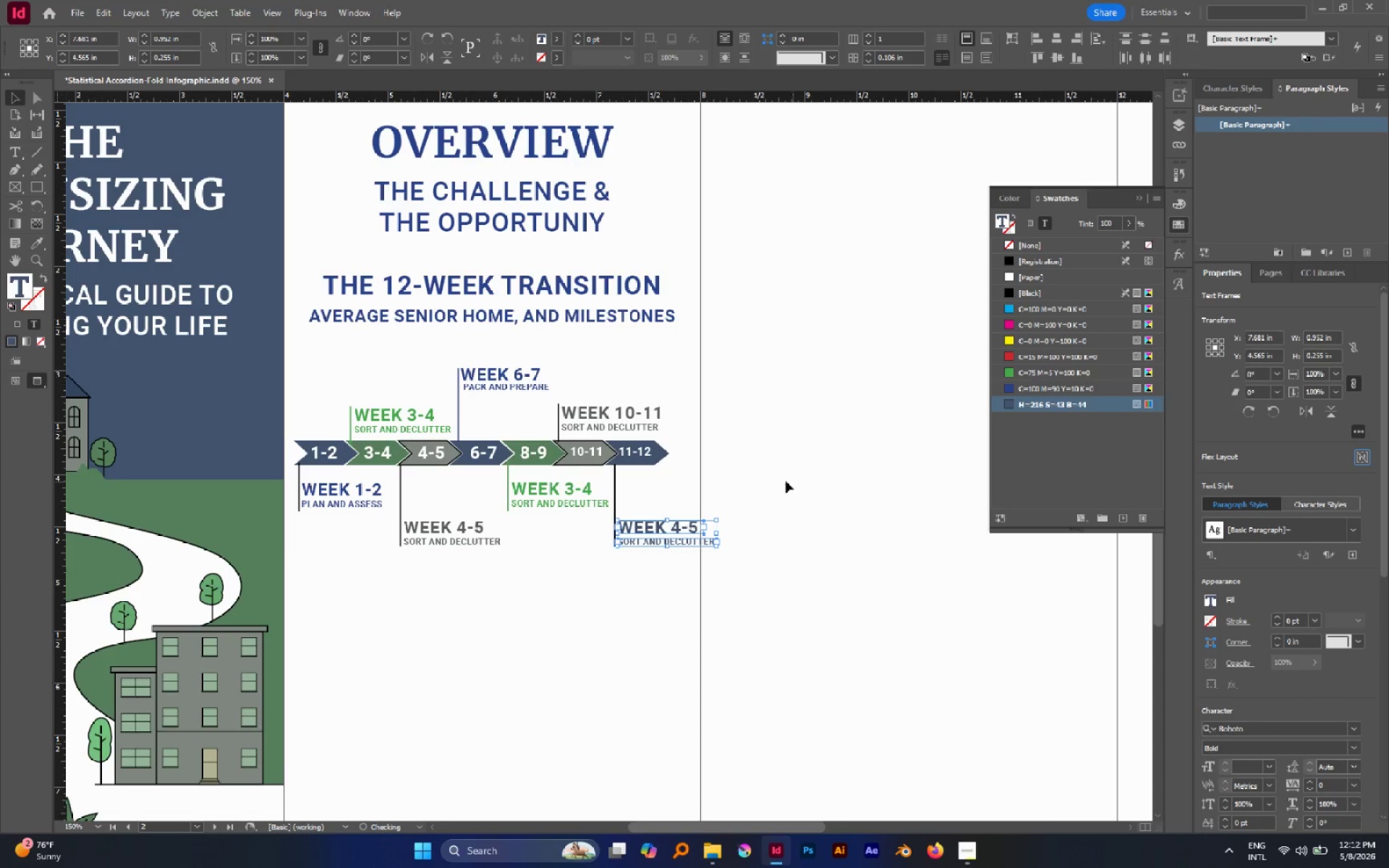 
left_click([752, 475])
 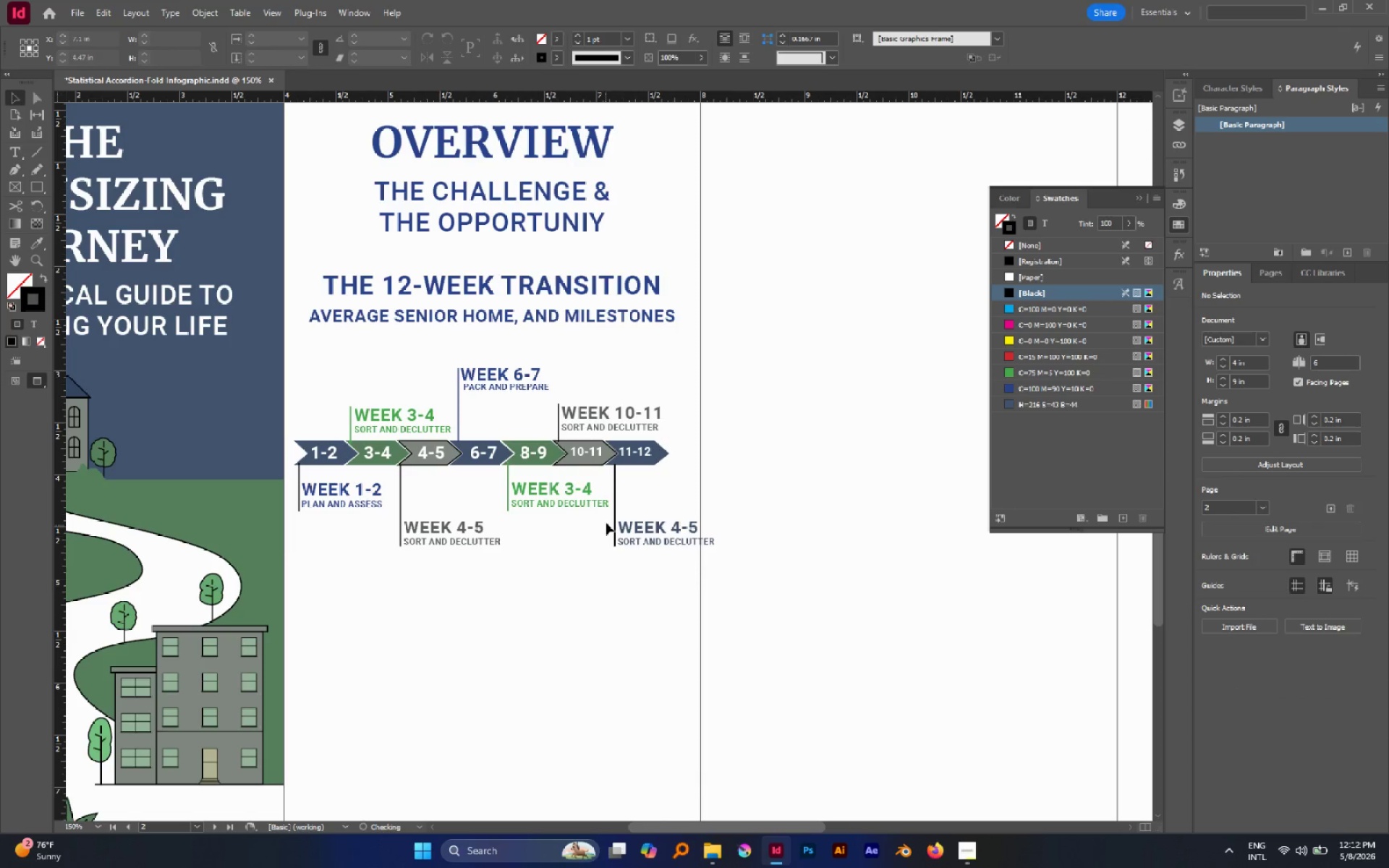 
left_click_drag(start_coordinate=[606, 523], to_coordinate=[620, 514])
 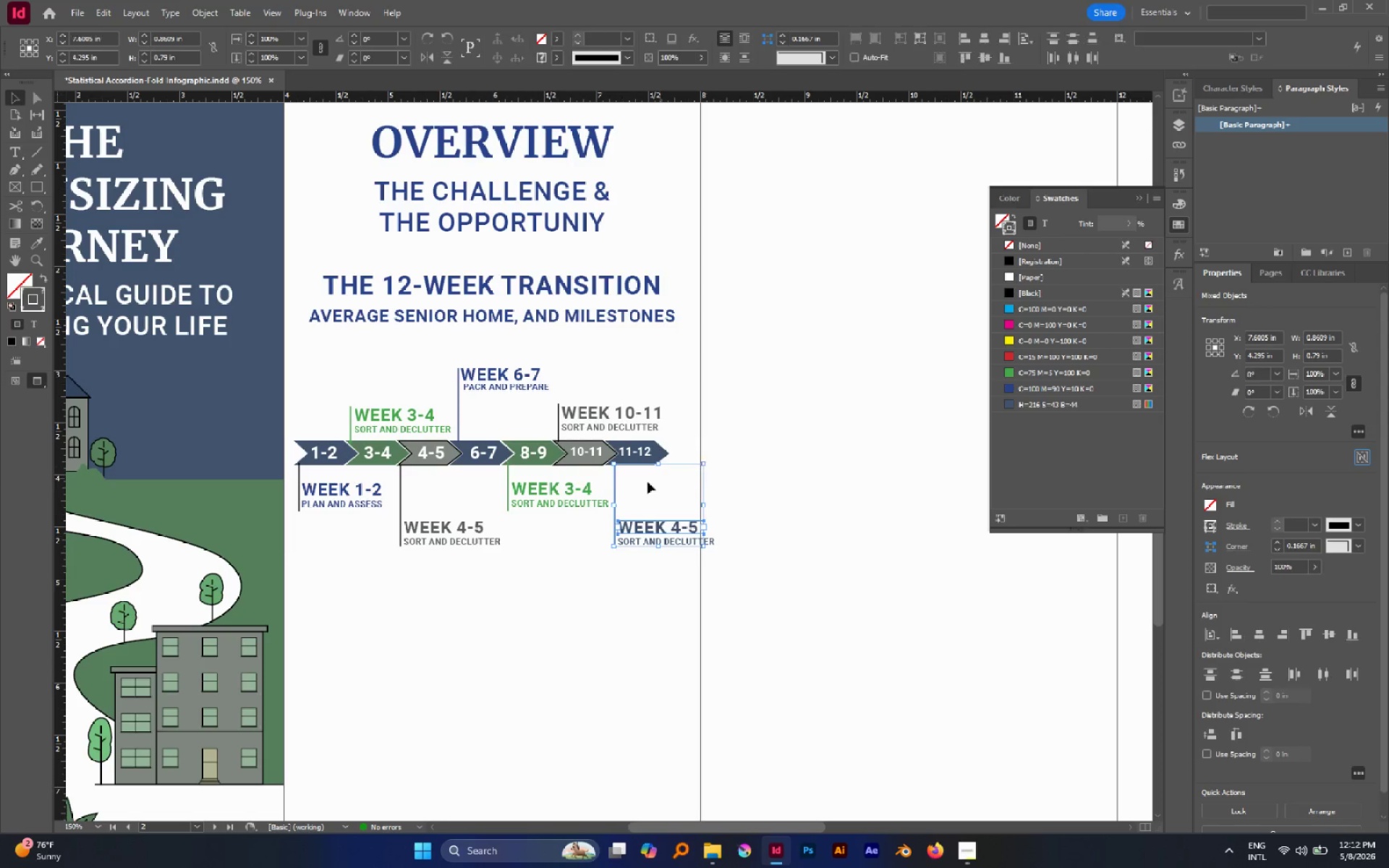 
left_click([637, 485])
 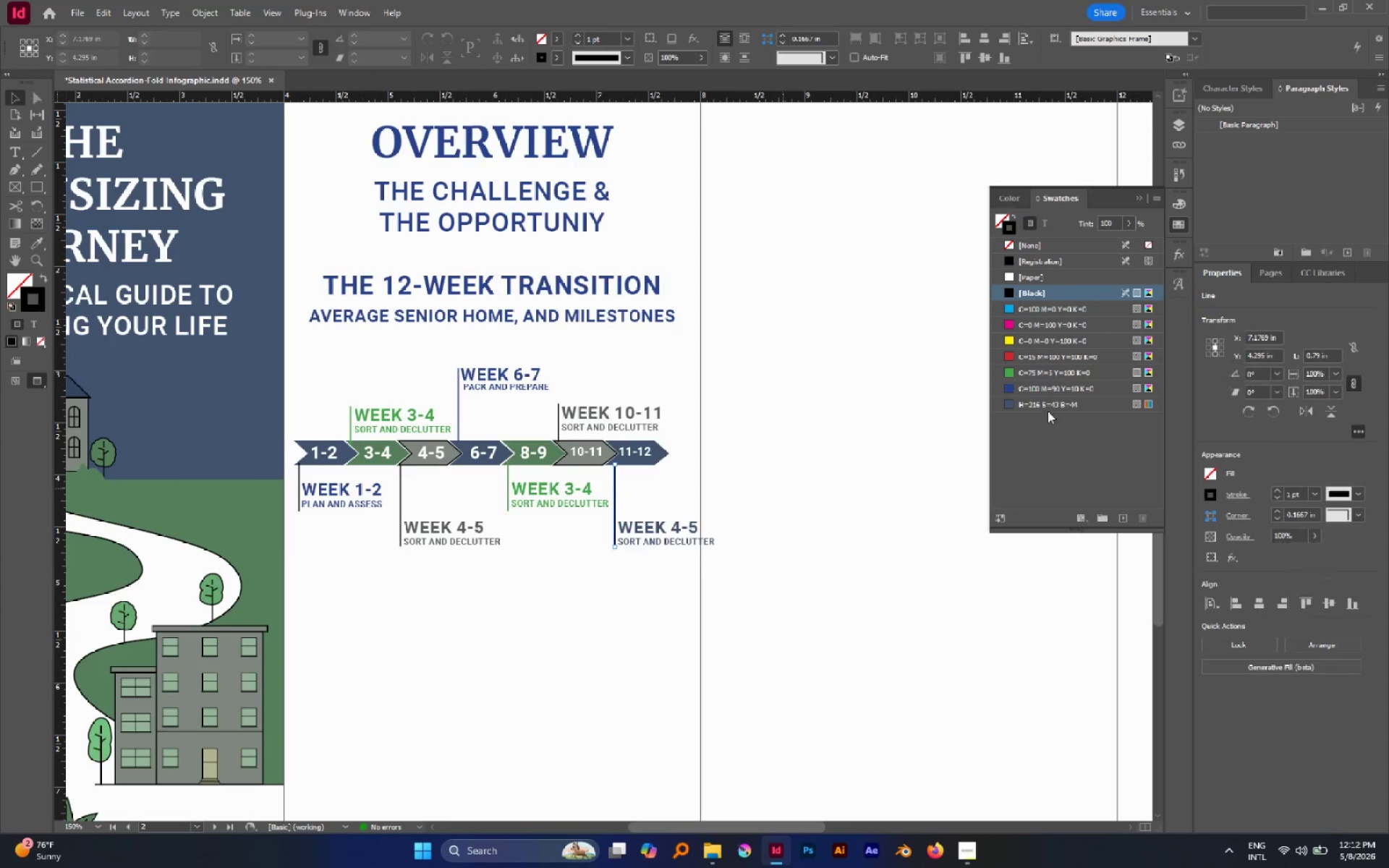 
left_click([1048, 407])
 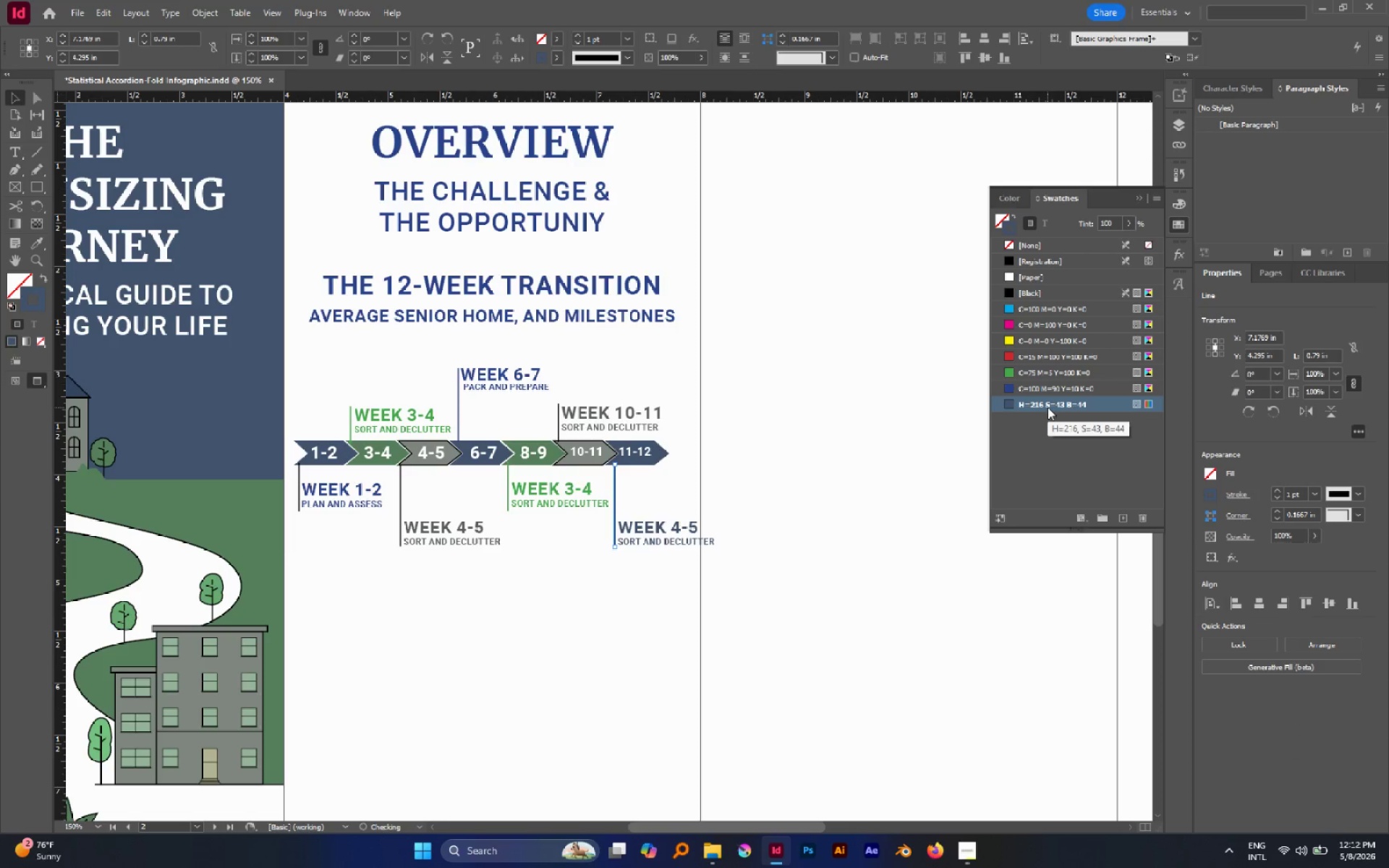 
hold_key(key=ShiftLeft, duration=0.33)
 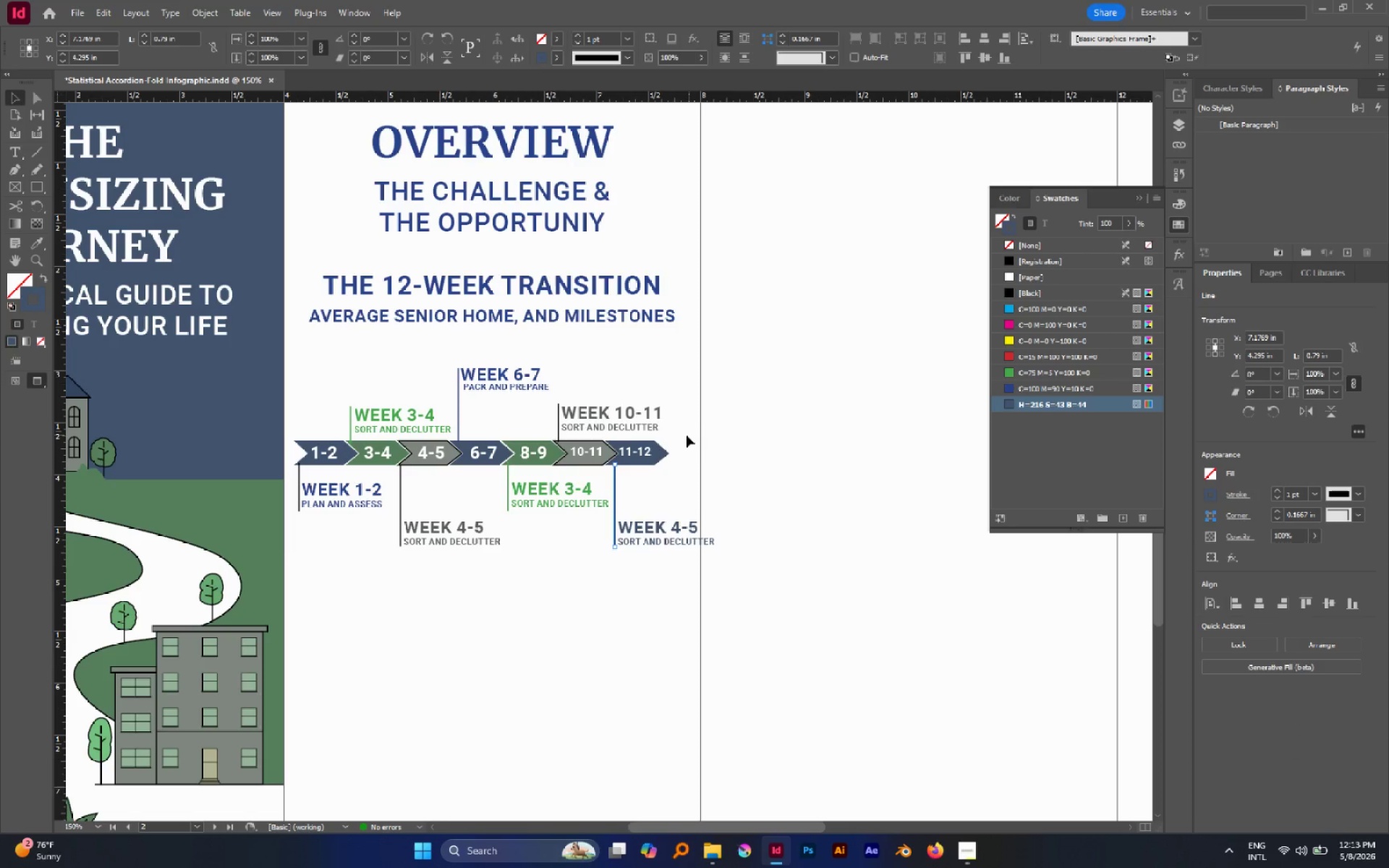 
left_click([687, 435])
 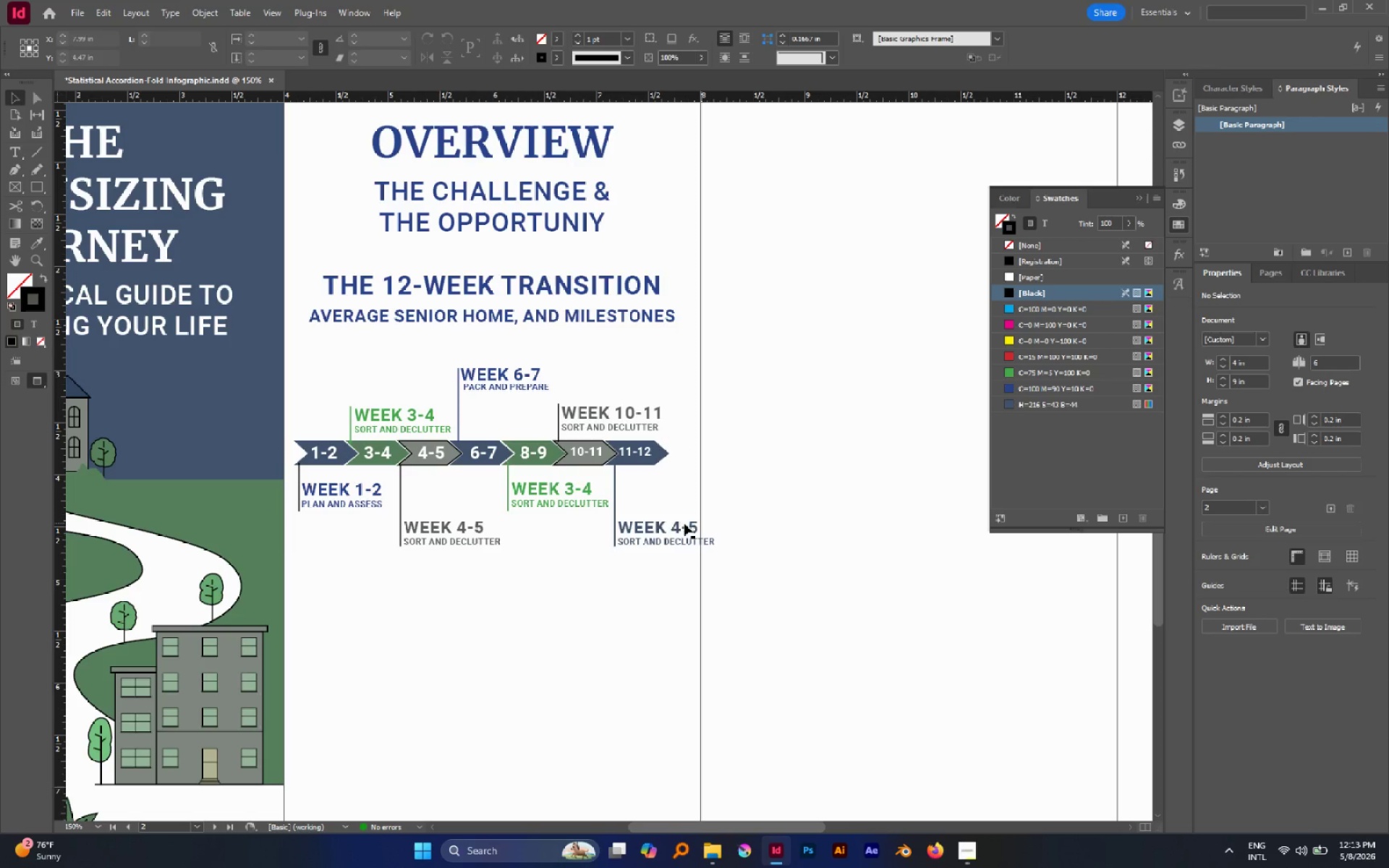 
hold_key(key=AltLeft, duration=0.91)
scroll: coordinate [642, 519], scroll_direction: up, amount: 2.0
 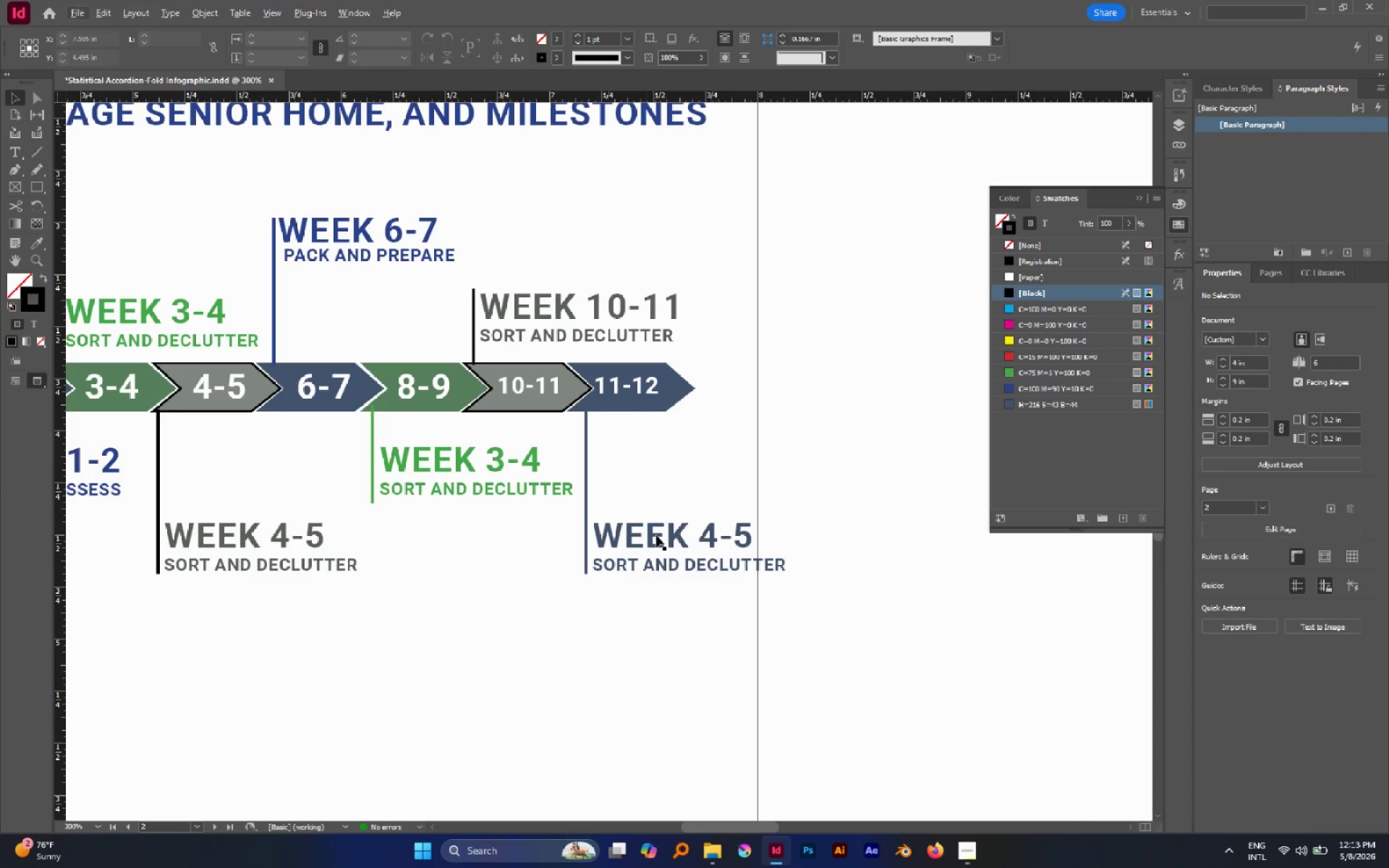 
left_click([656, 535])
 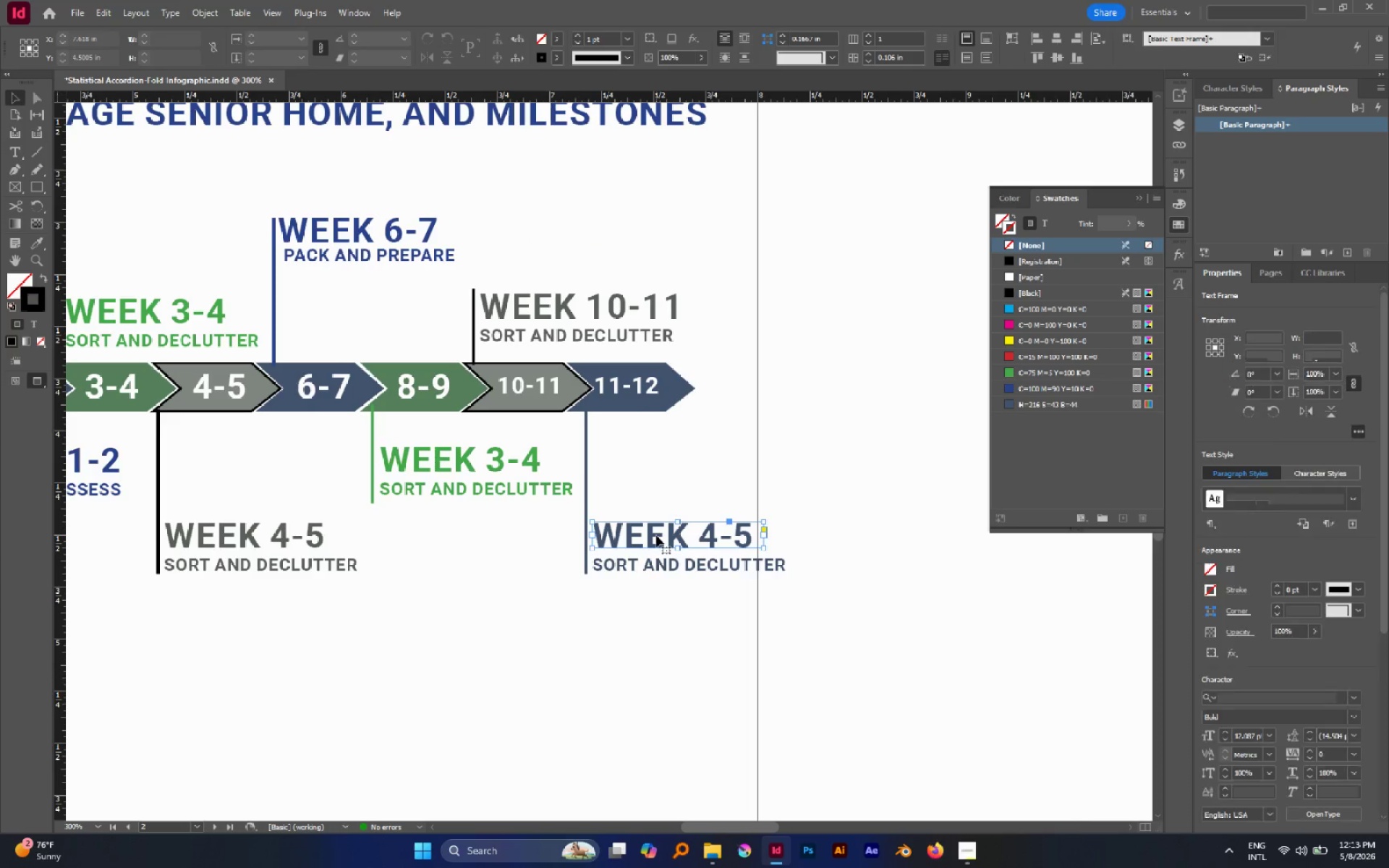 
double_click([655, 535])
 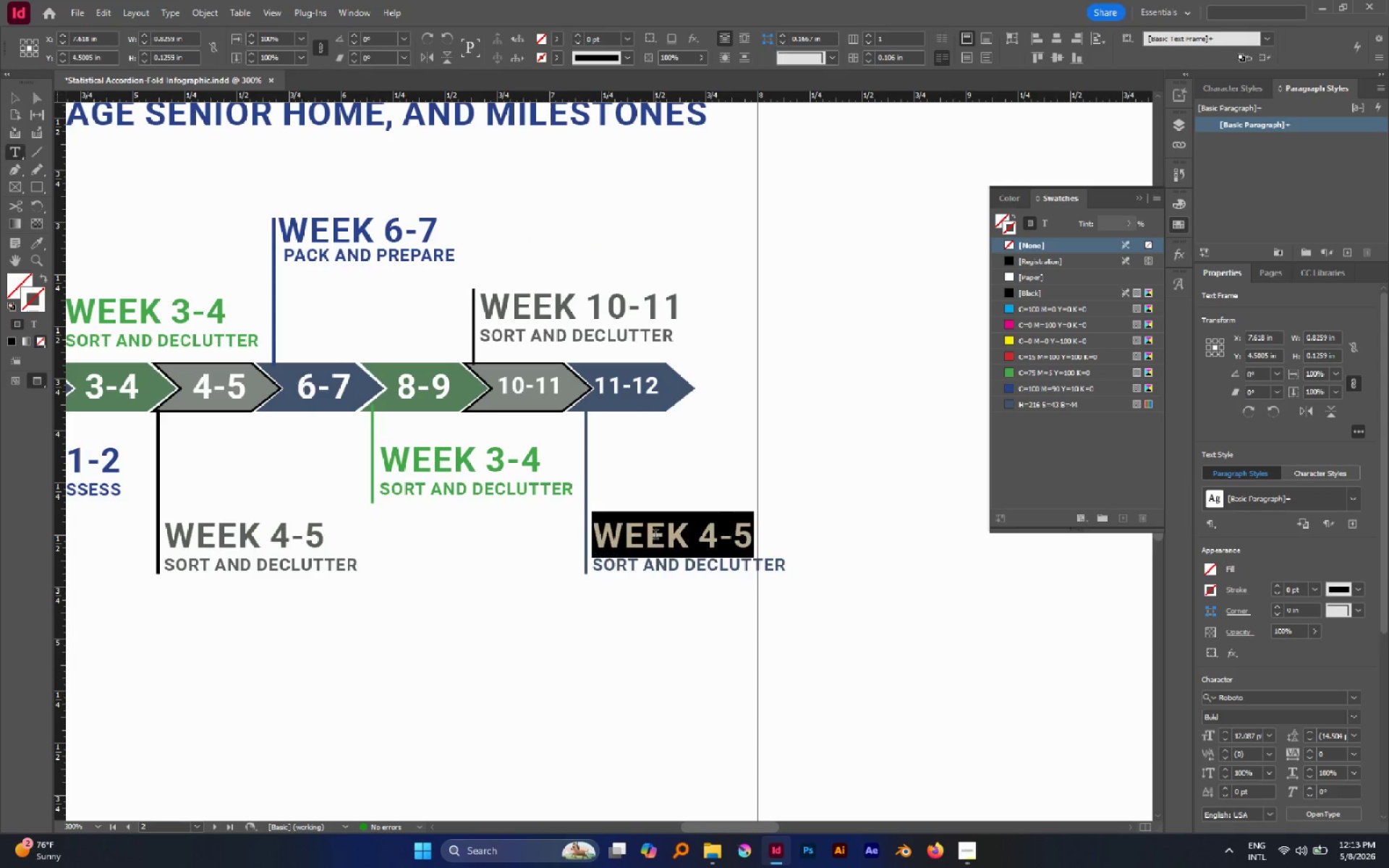 
triple_click([655, 535])
 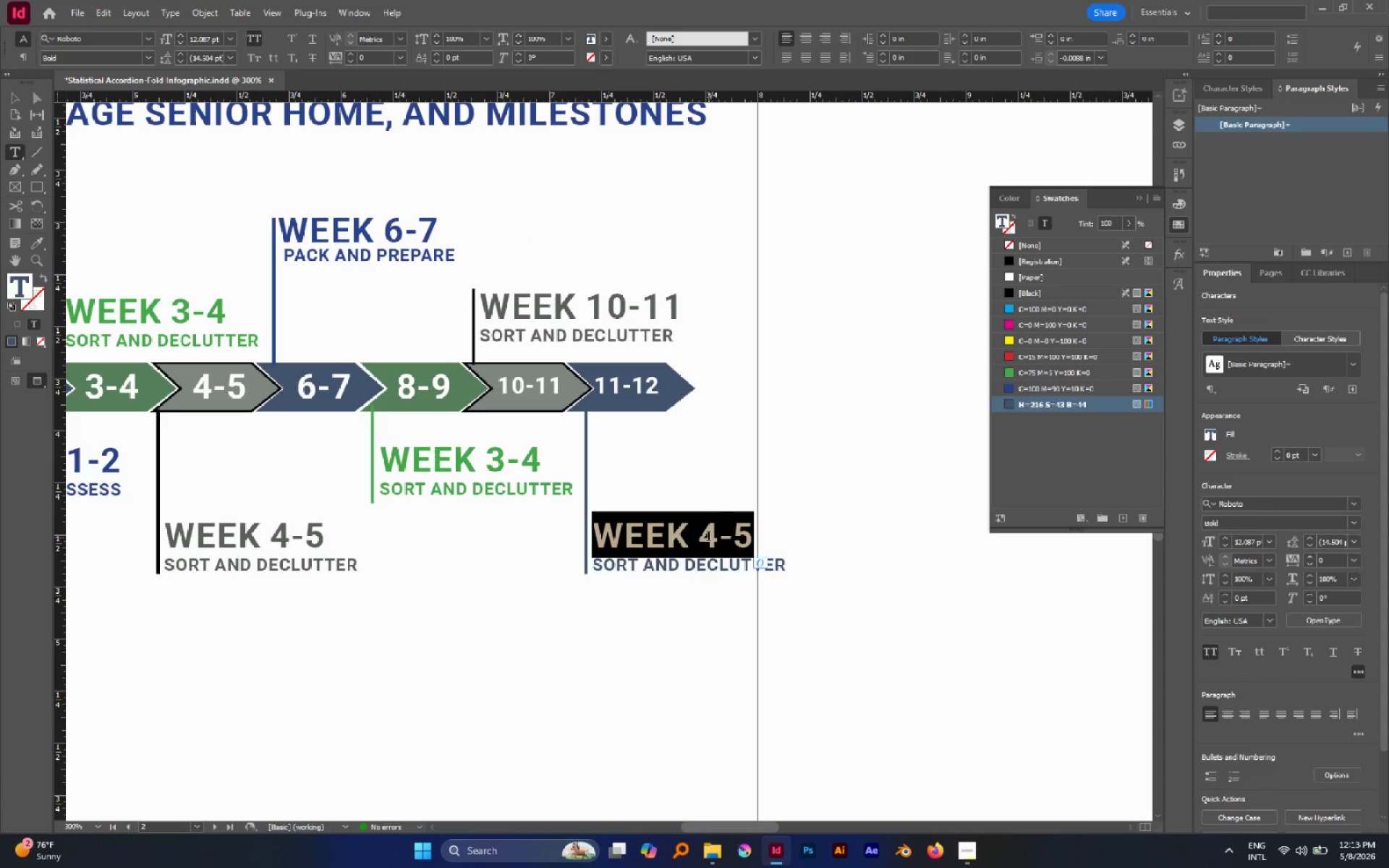 
left_click_drag(start_coordinate=[702, 535], to_coordinate=[778, 535])
 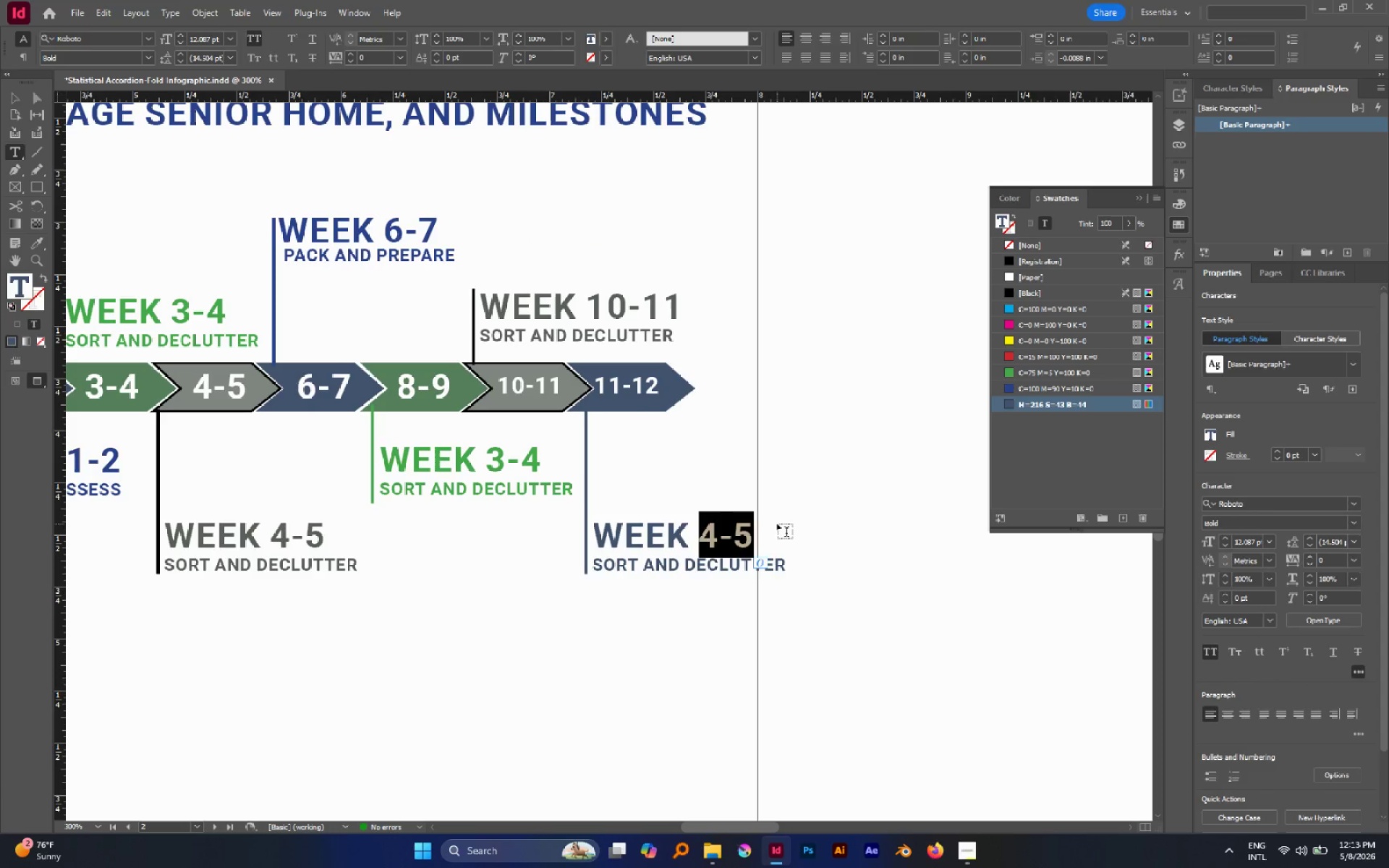 
type(11-12)
key(Escape)
 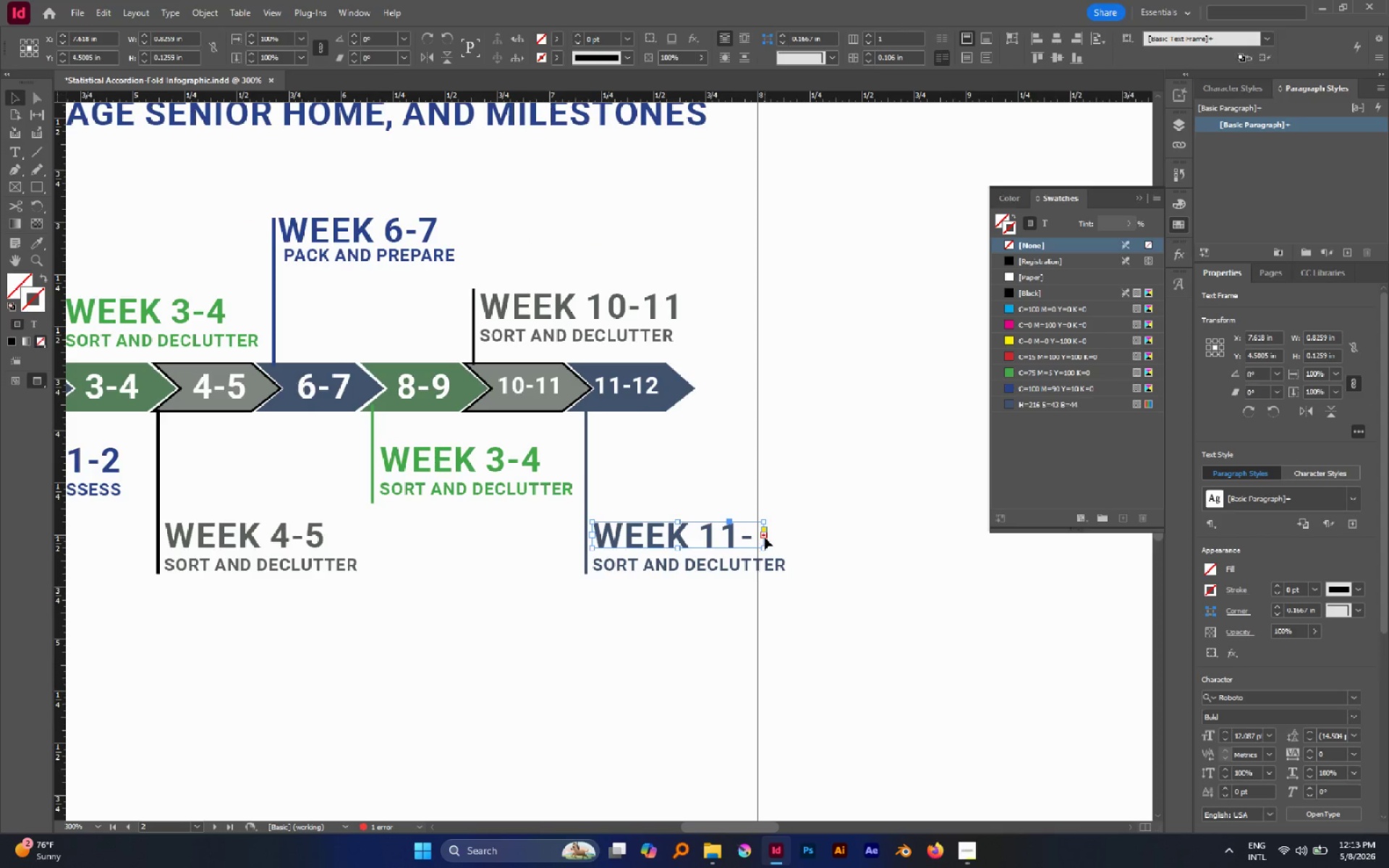 
left_click_drag(start_coordinate=[764, 536], to_coordinate=[787, 540])
 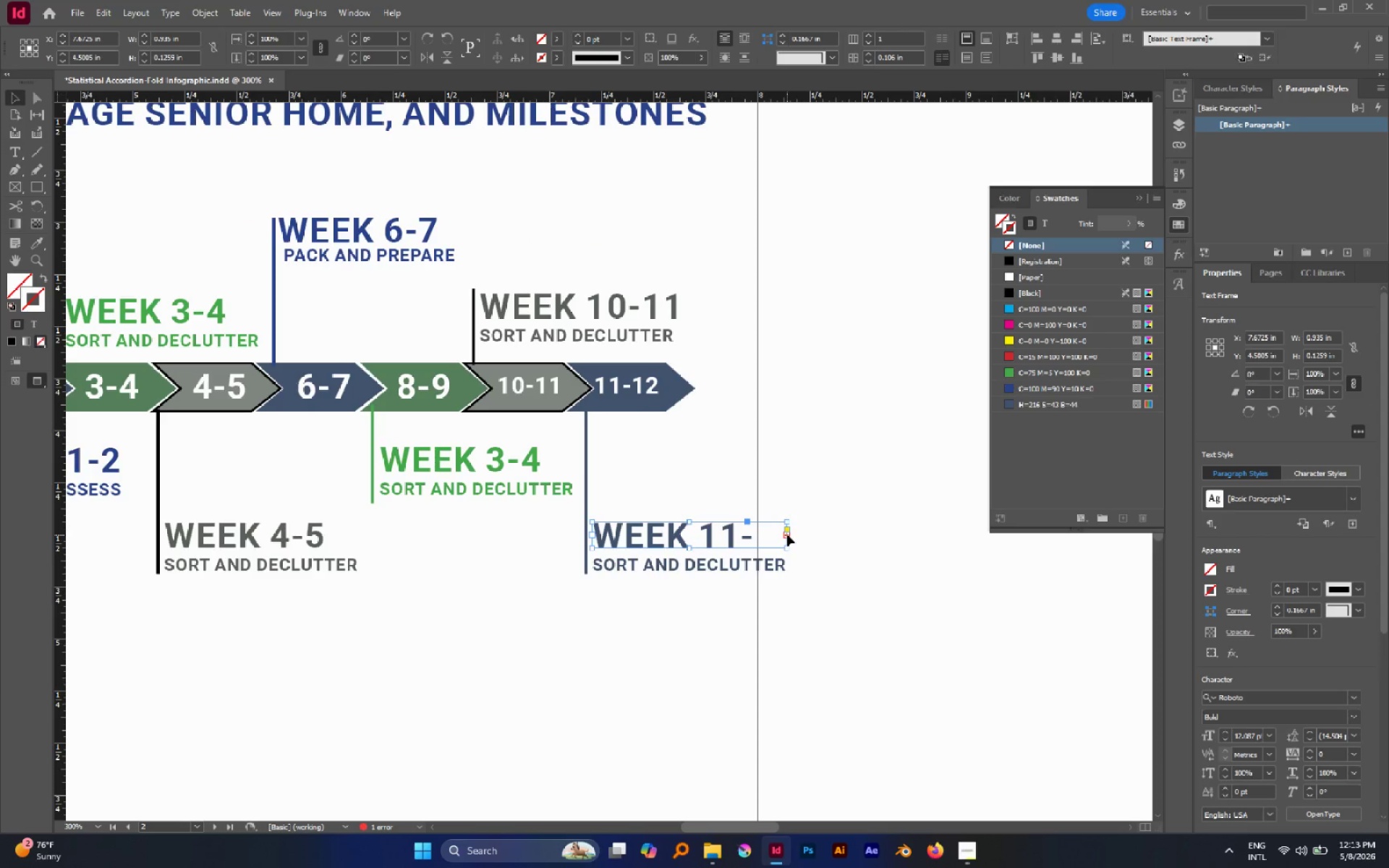 
left_click_drag(start_coordinate=[787, 535], to_coordinate=[802, 535])
 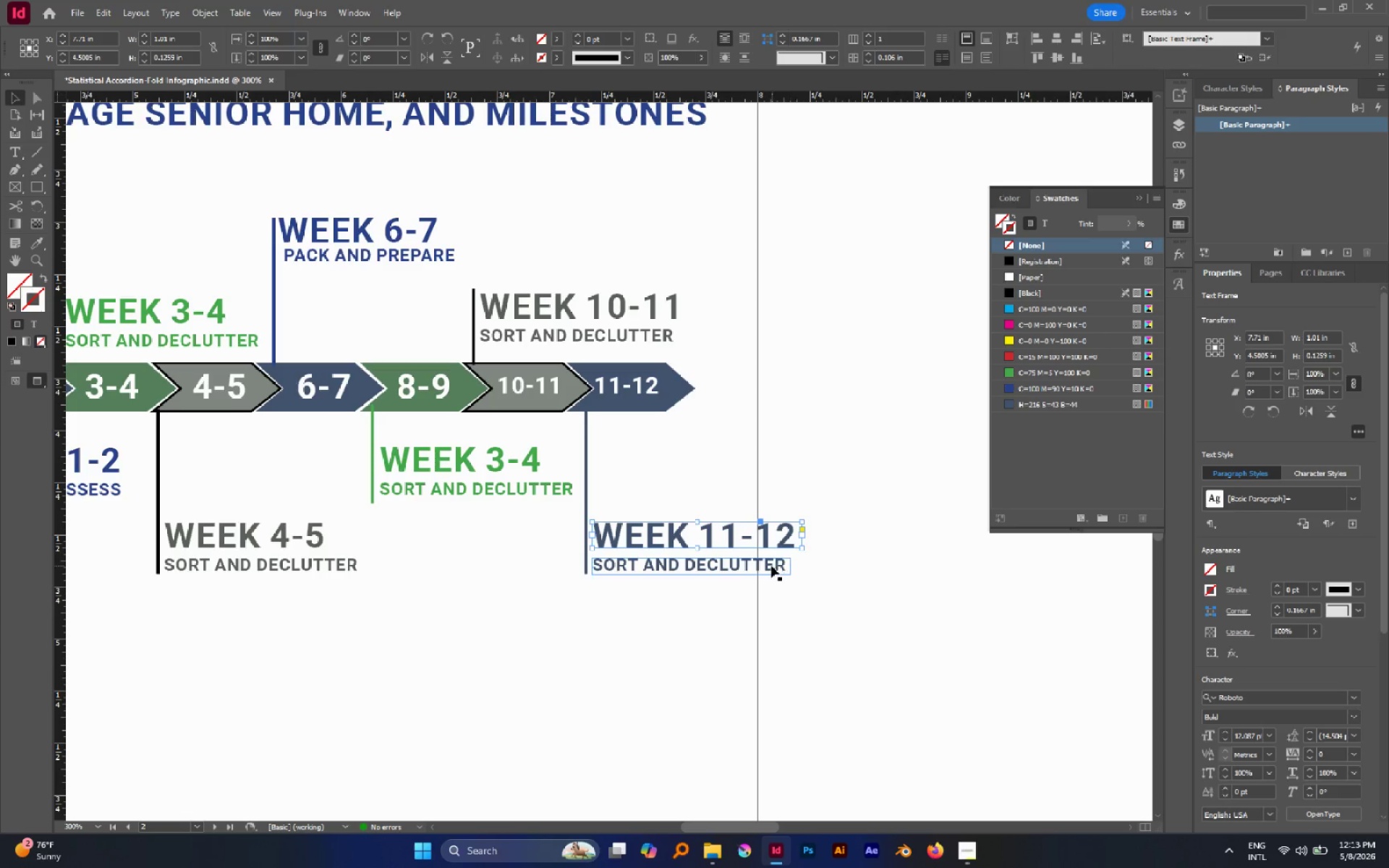 
double_click([770, 566])
 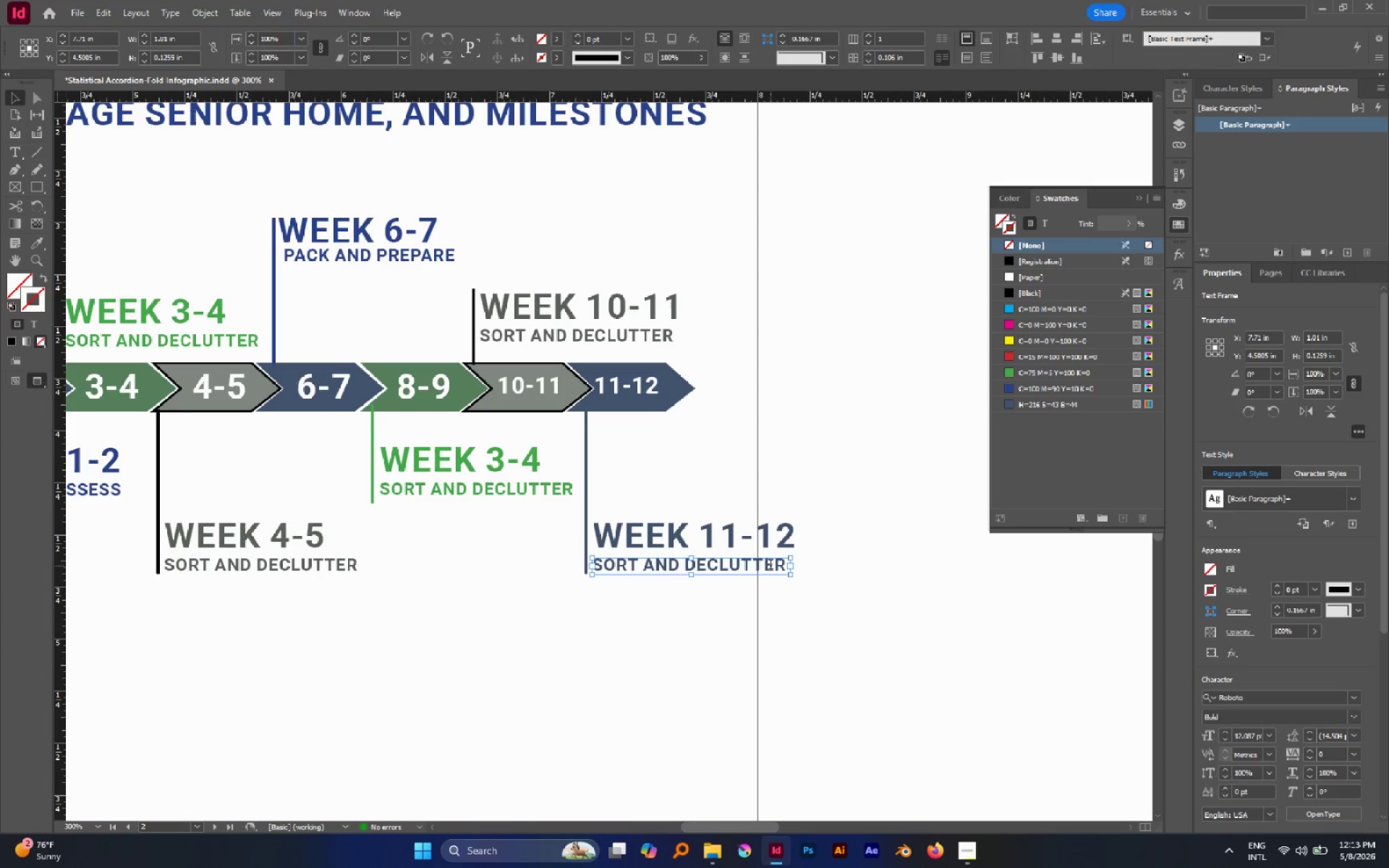 
triple_click([770, 566])
 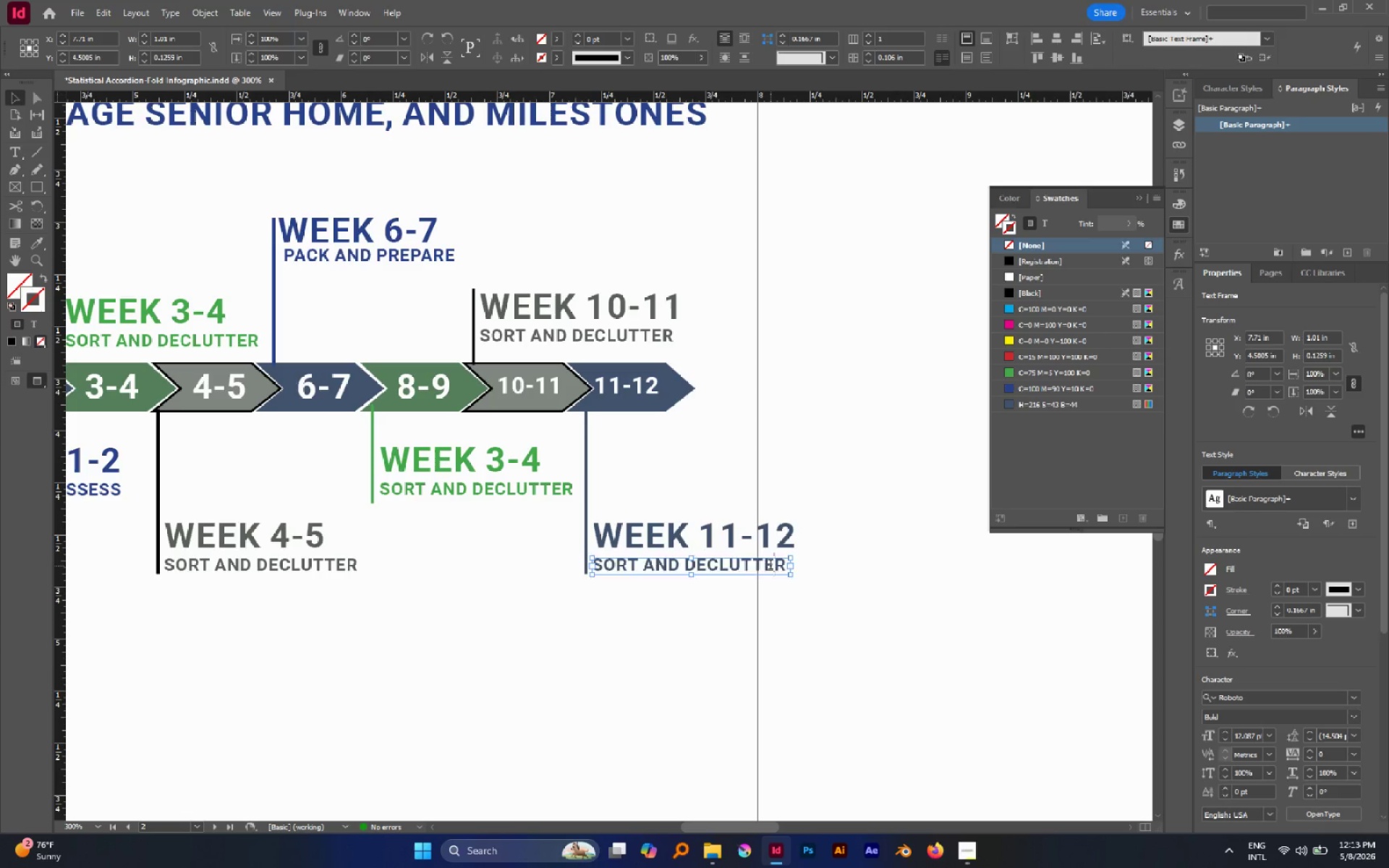 
triple_click([770, 566])
 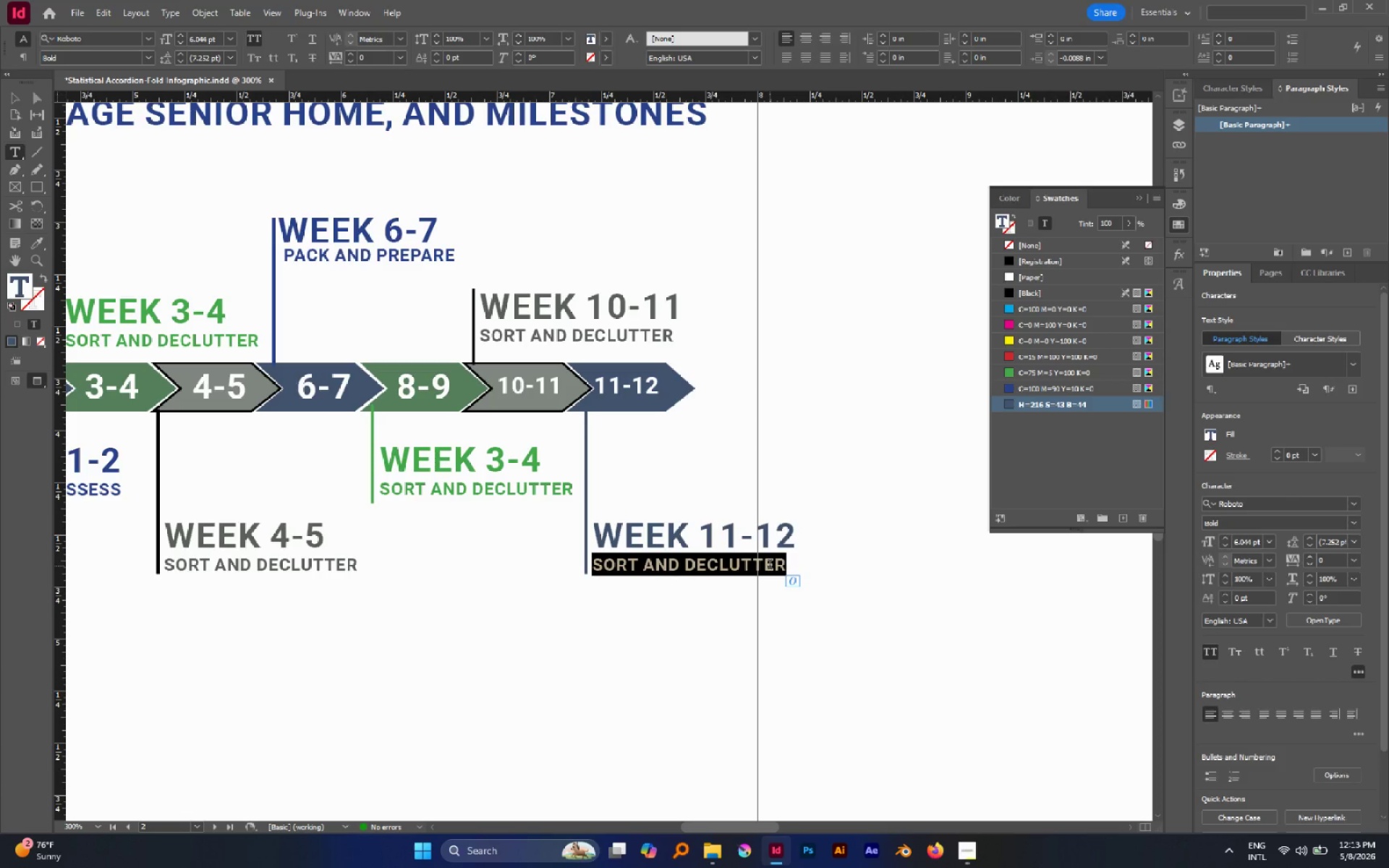 
wait(5.09)
 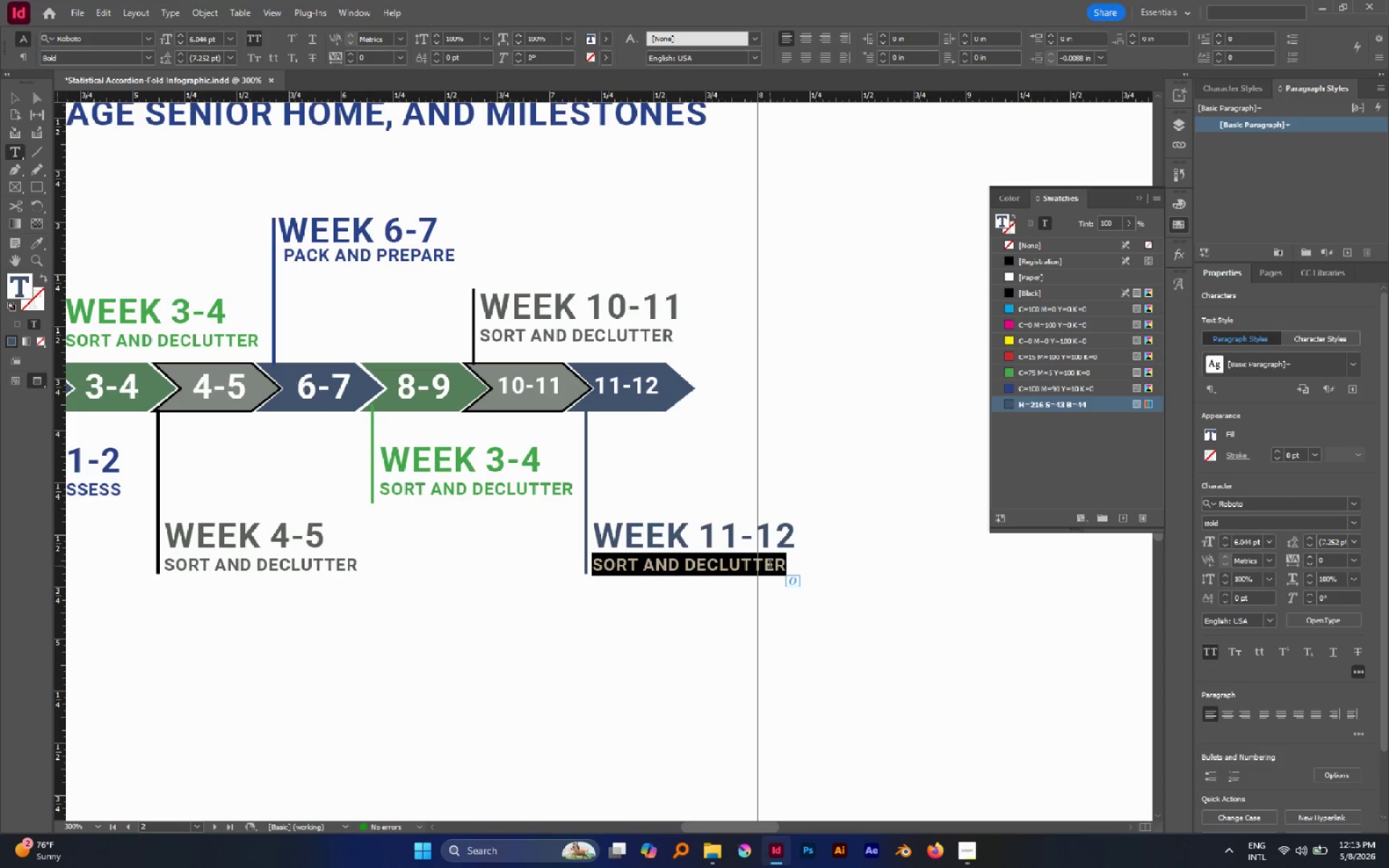 
left_click([963, 852])